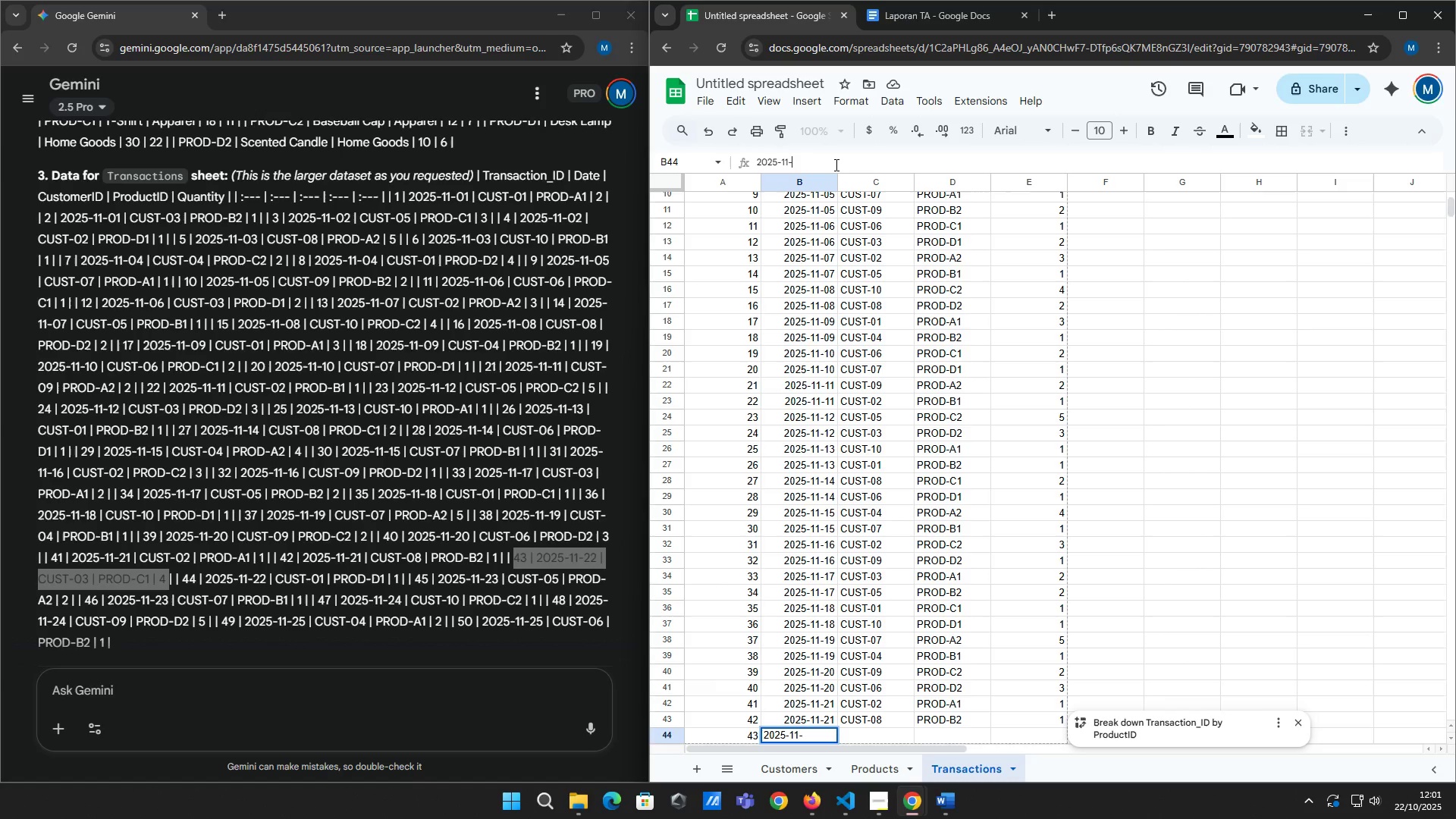 
left_click([835, 165])
 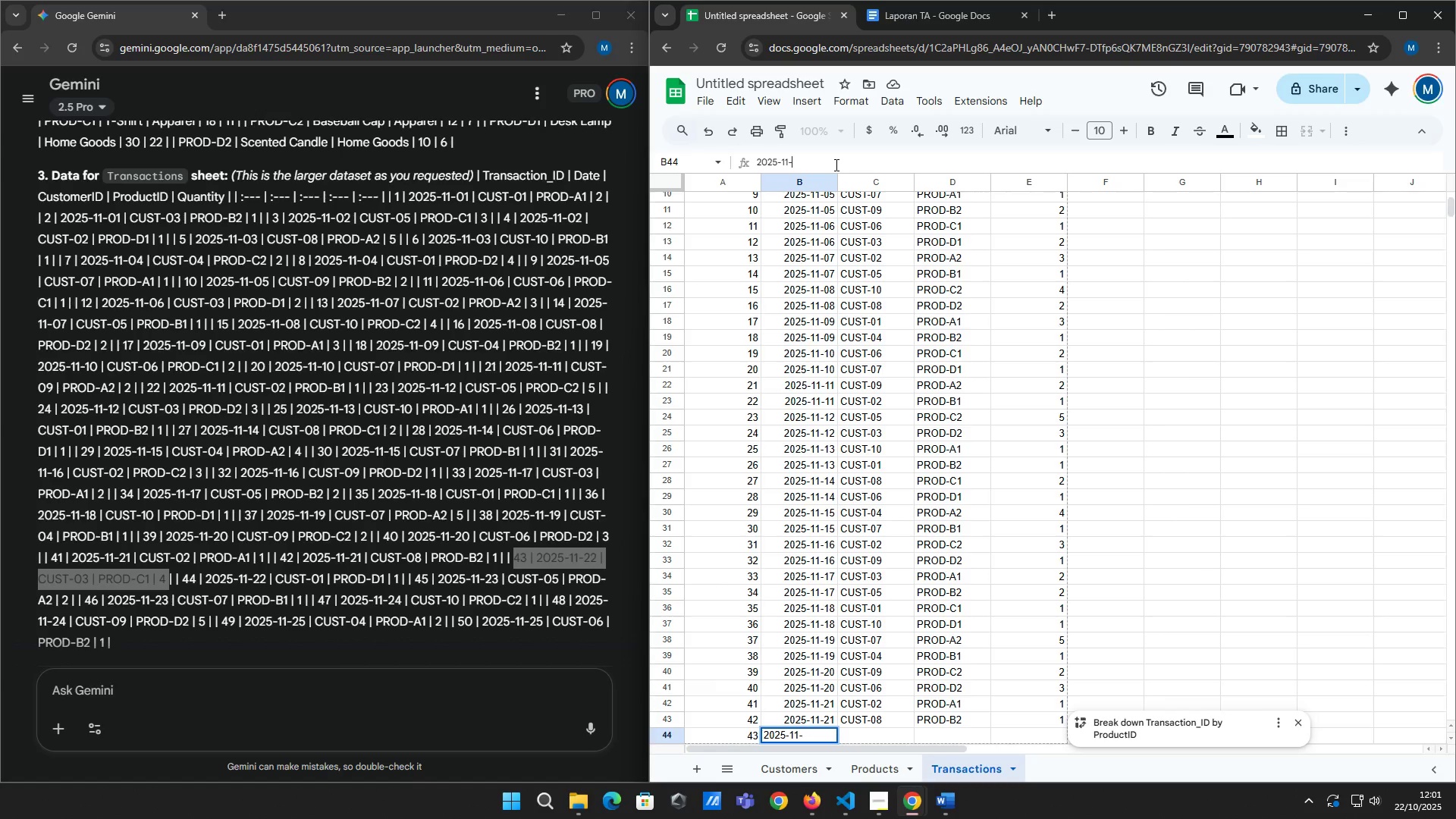 
left_click([835, 165])
 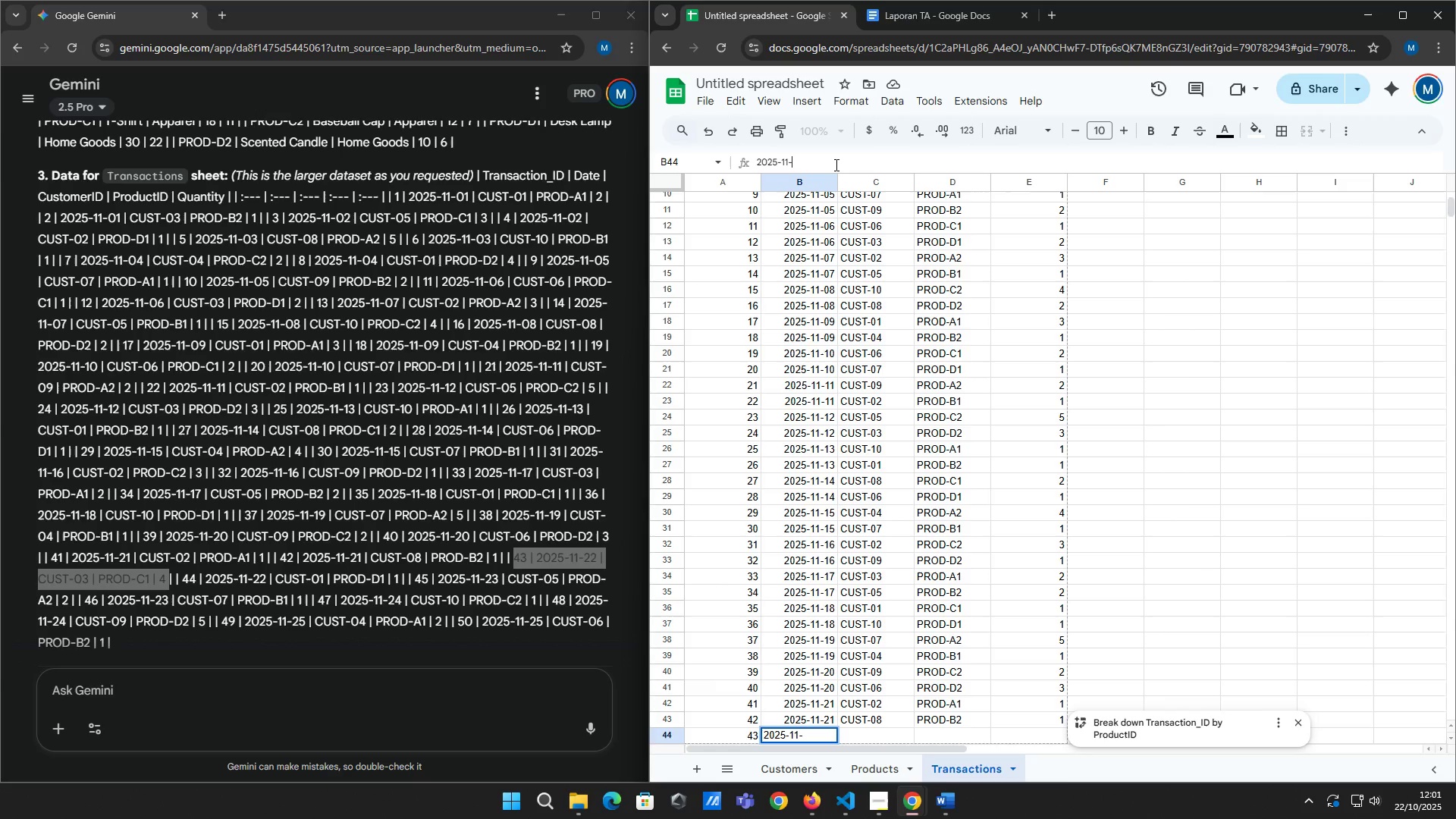 
left_click([835, 165])
 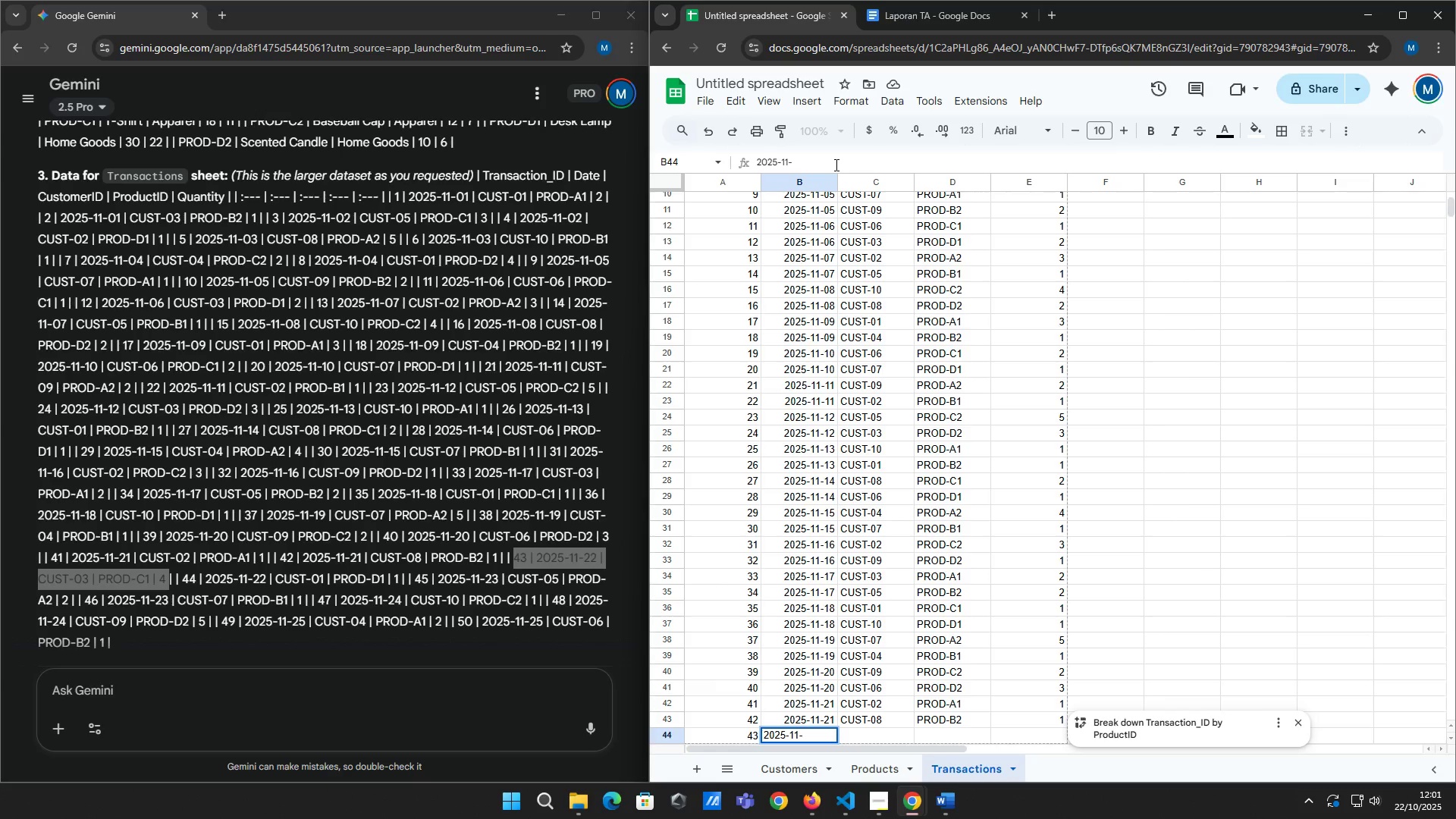 
left_click([835, 165])
 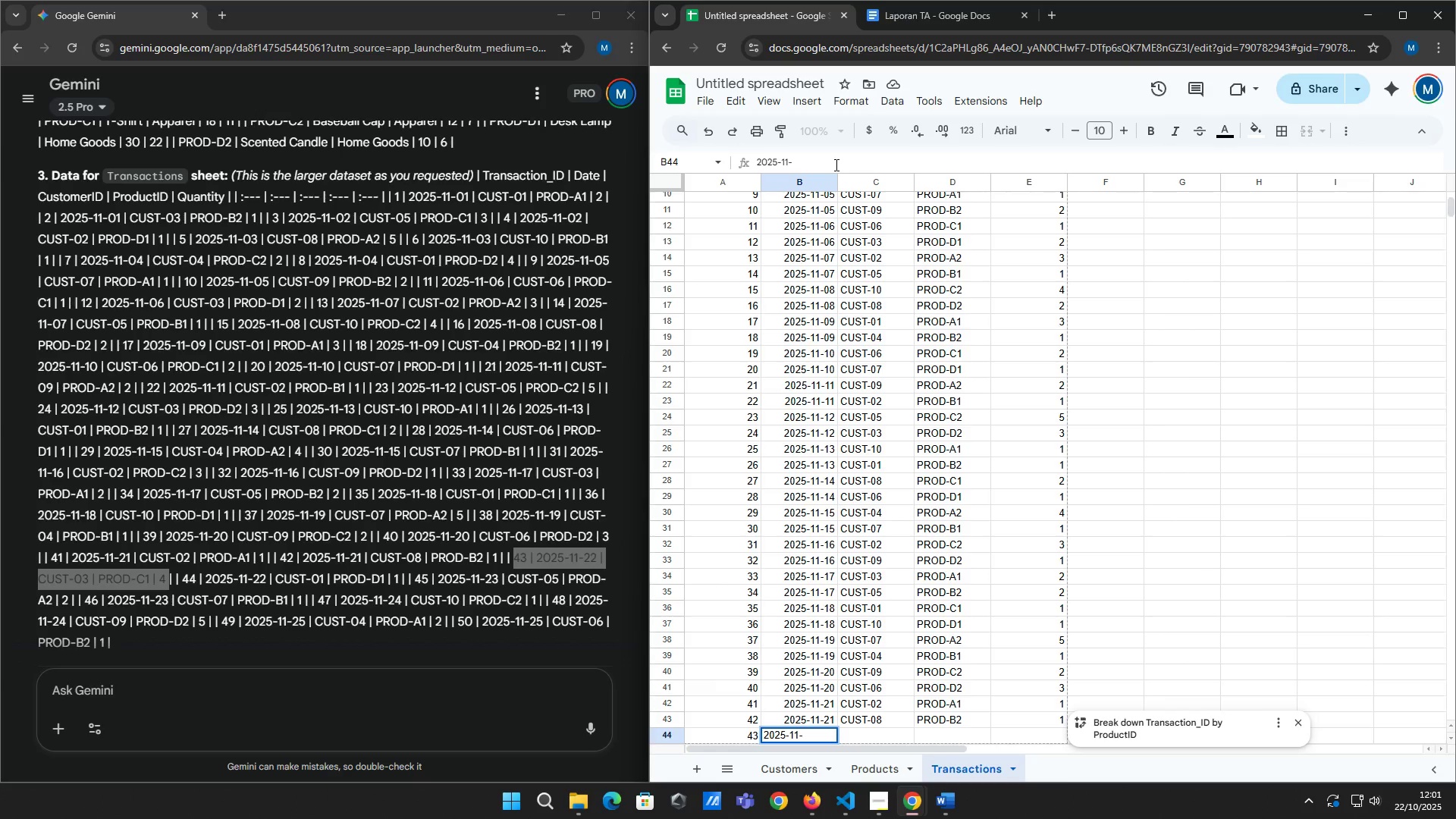 
wait(6.7)
 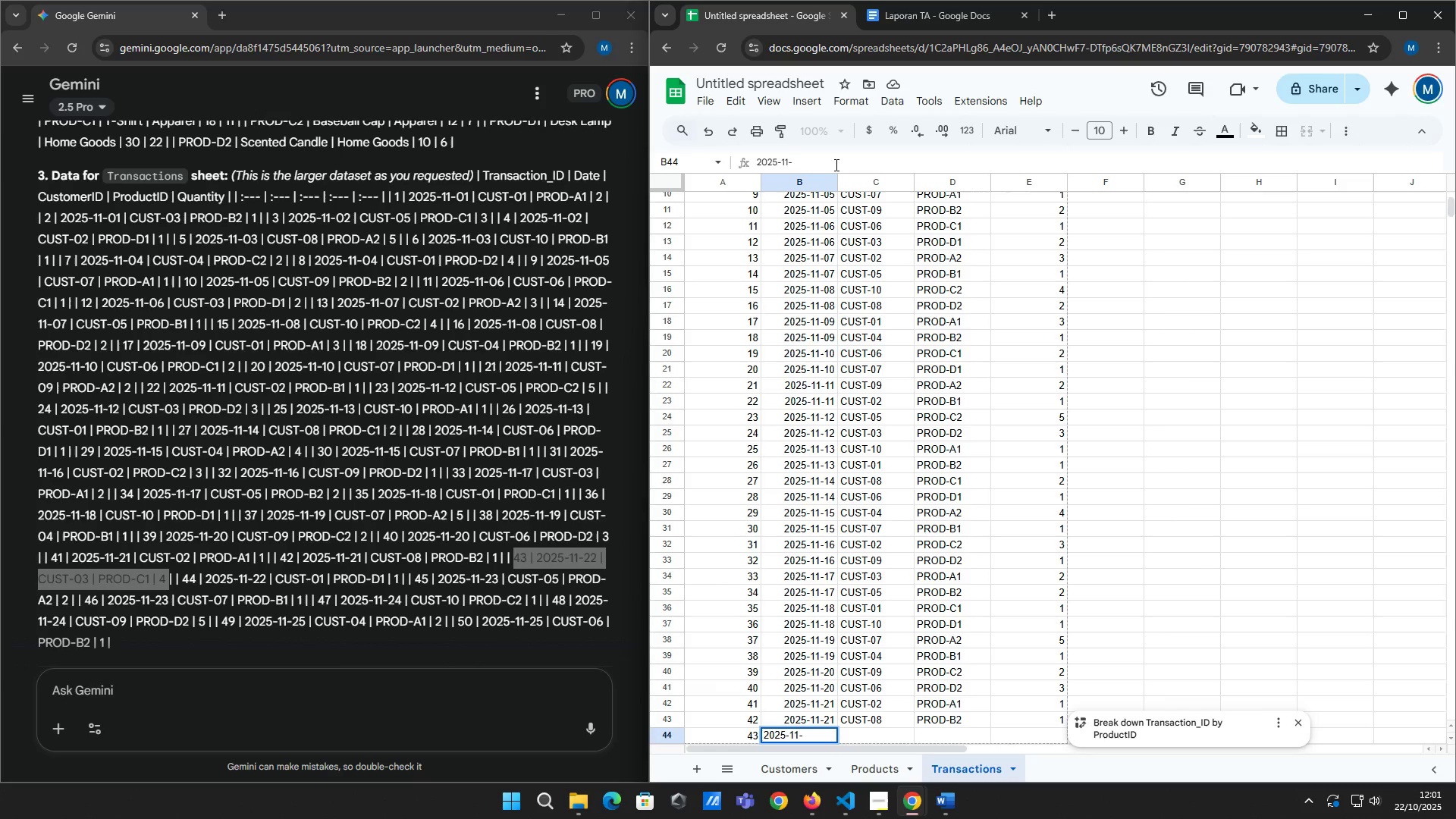 
left_click([835, 165])
 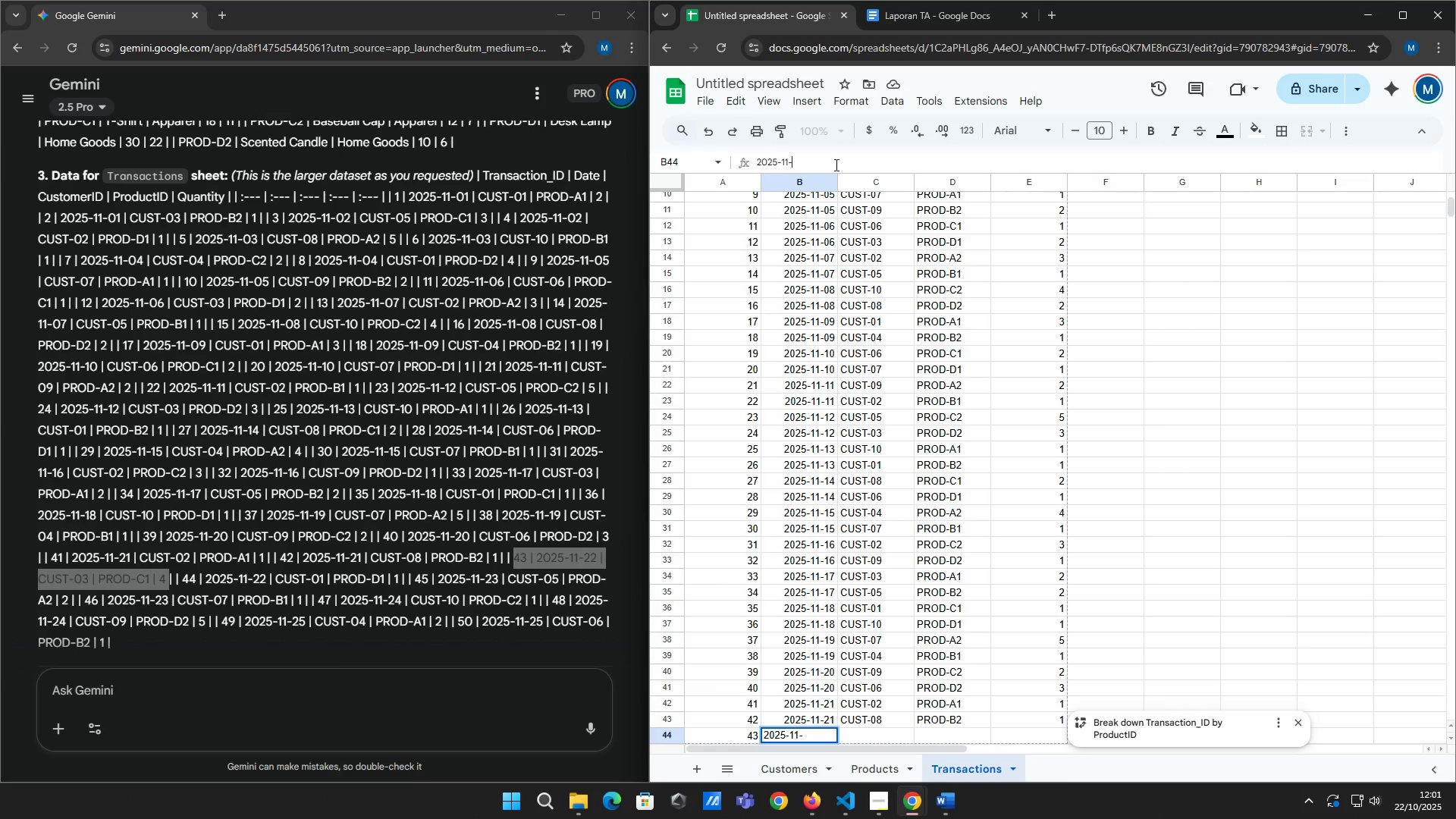 
left_click([835, 165])
 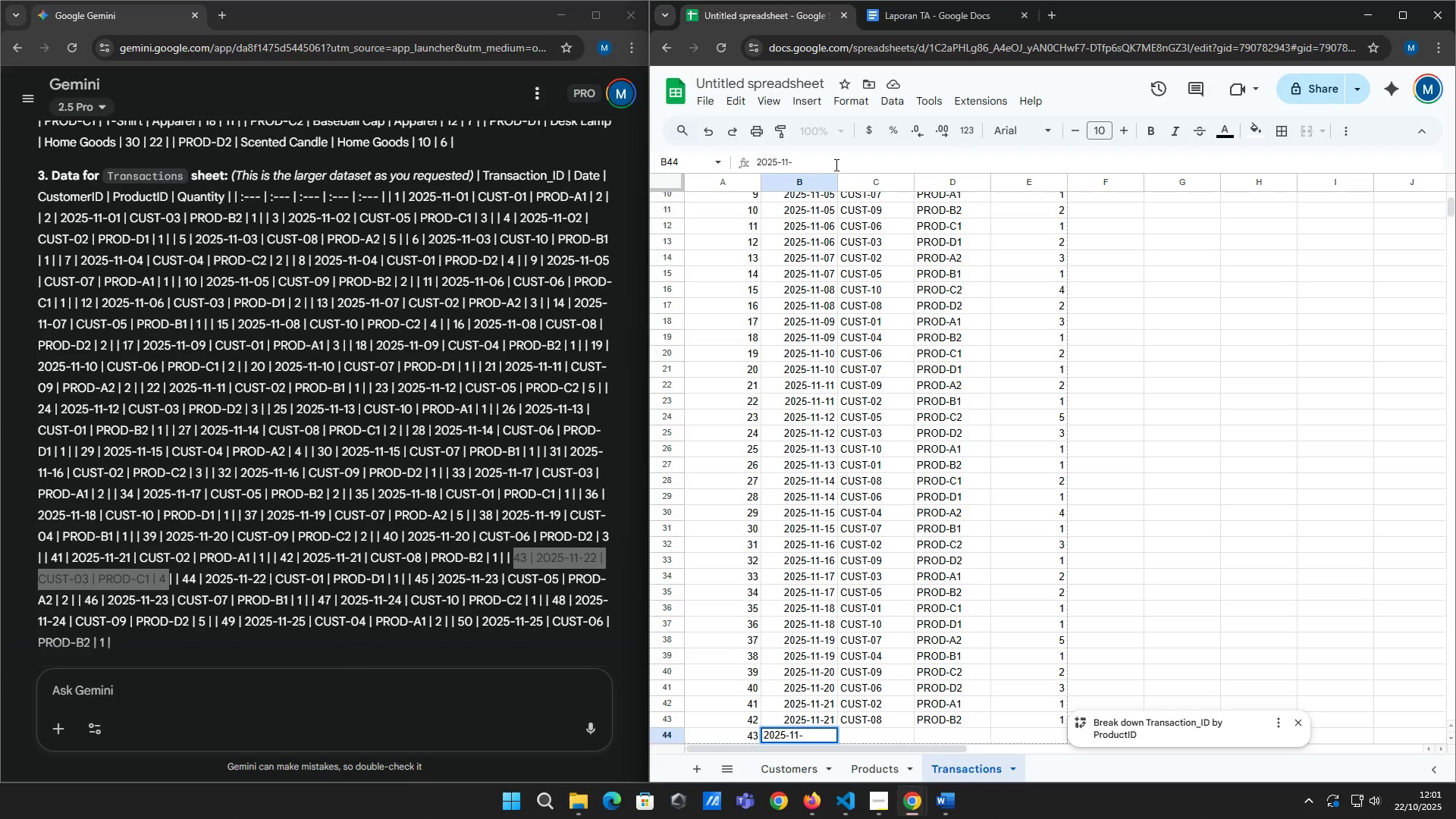 
wait(8.88)
 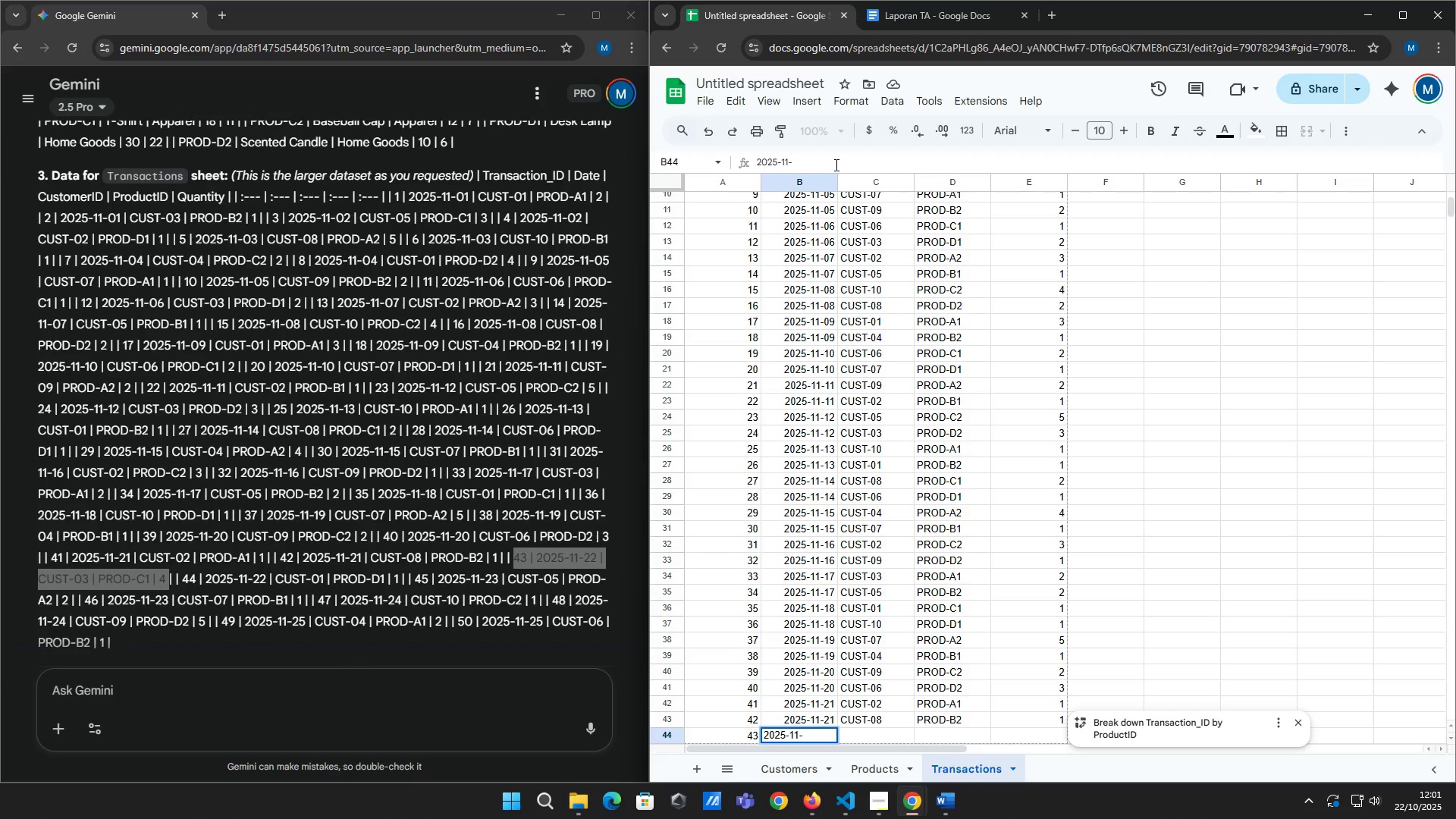 
type(22)
key(Tab)
type(cust-03)
key(Tab)
type(prod-c1)
key(Tab)
type(4)
 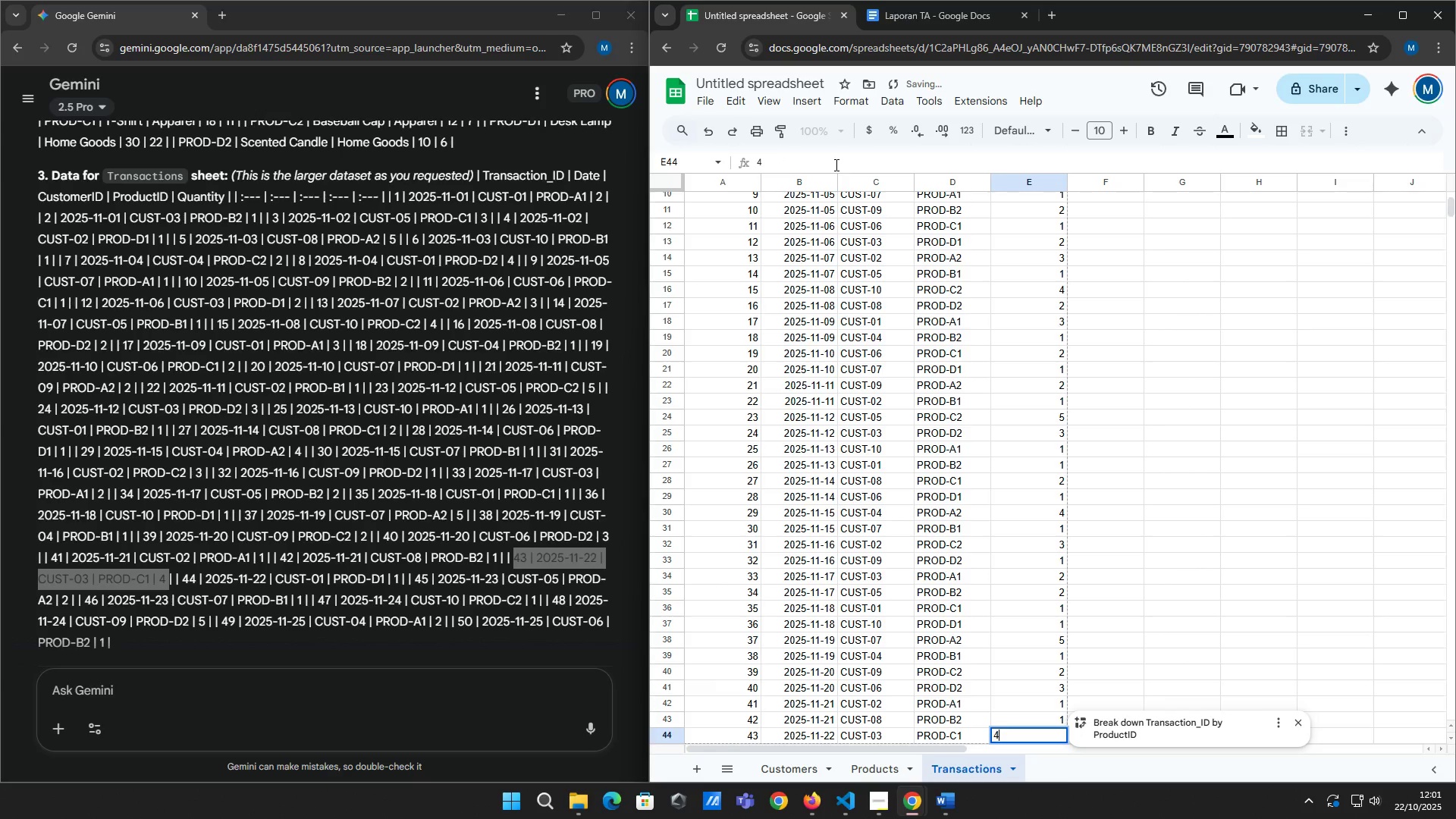 
key(Enter)
 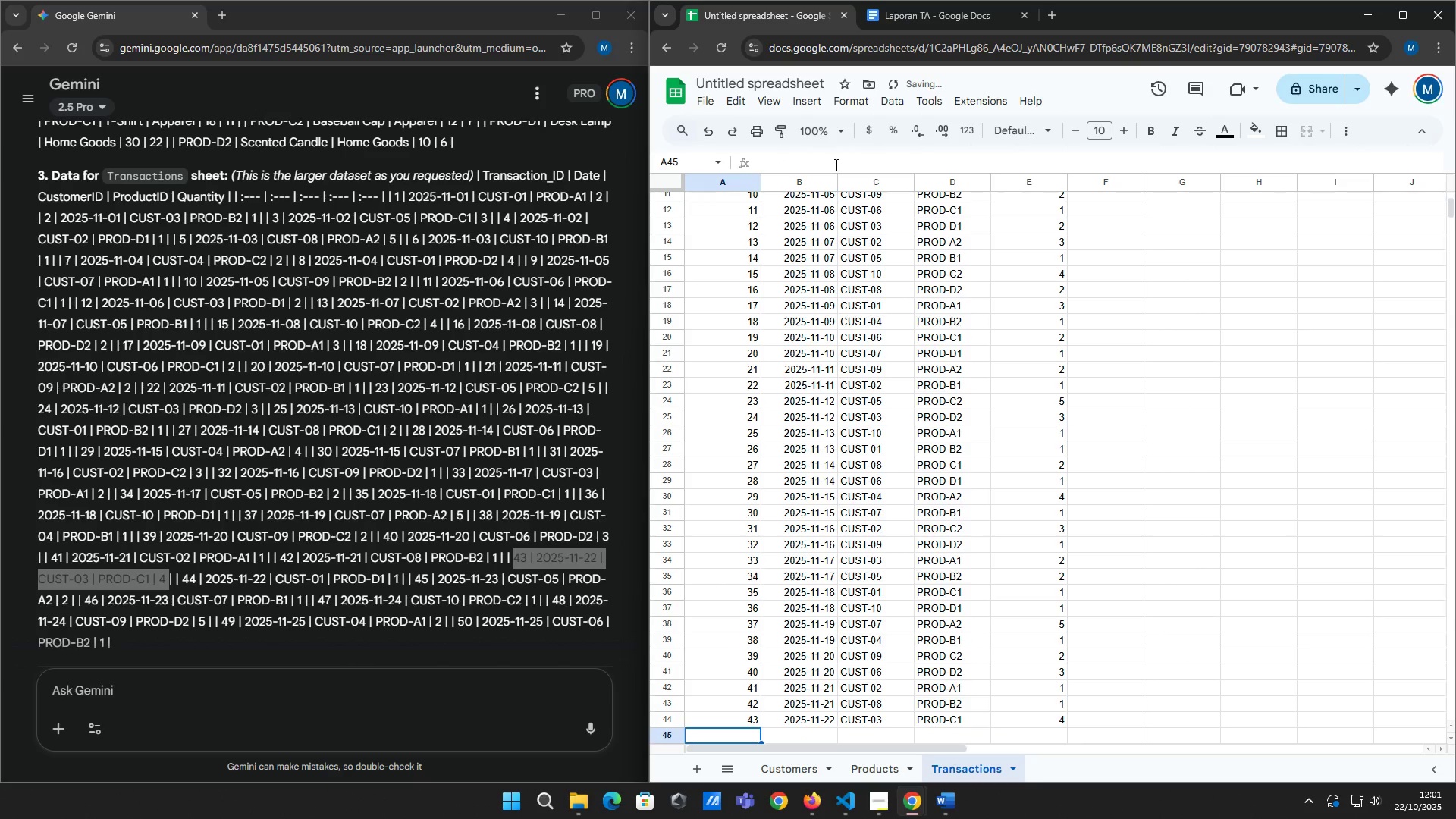 
type(44)
 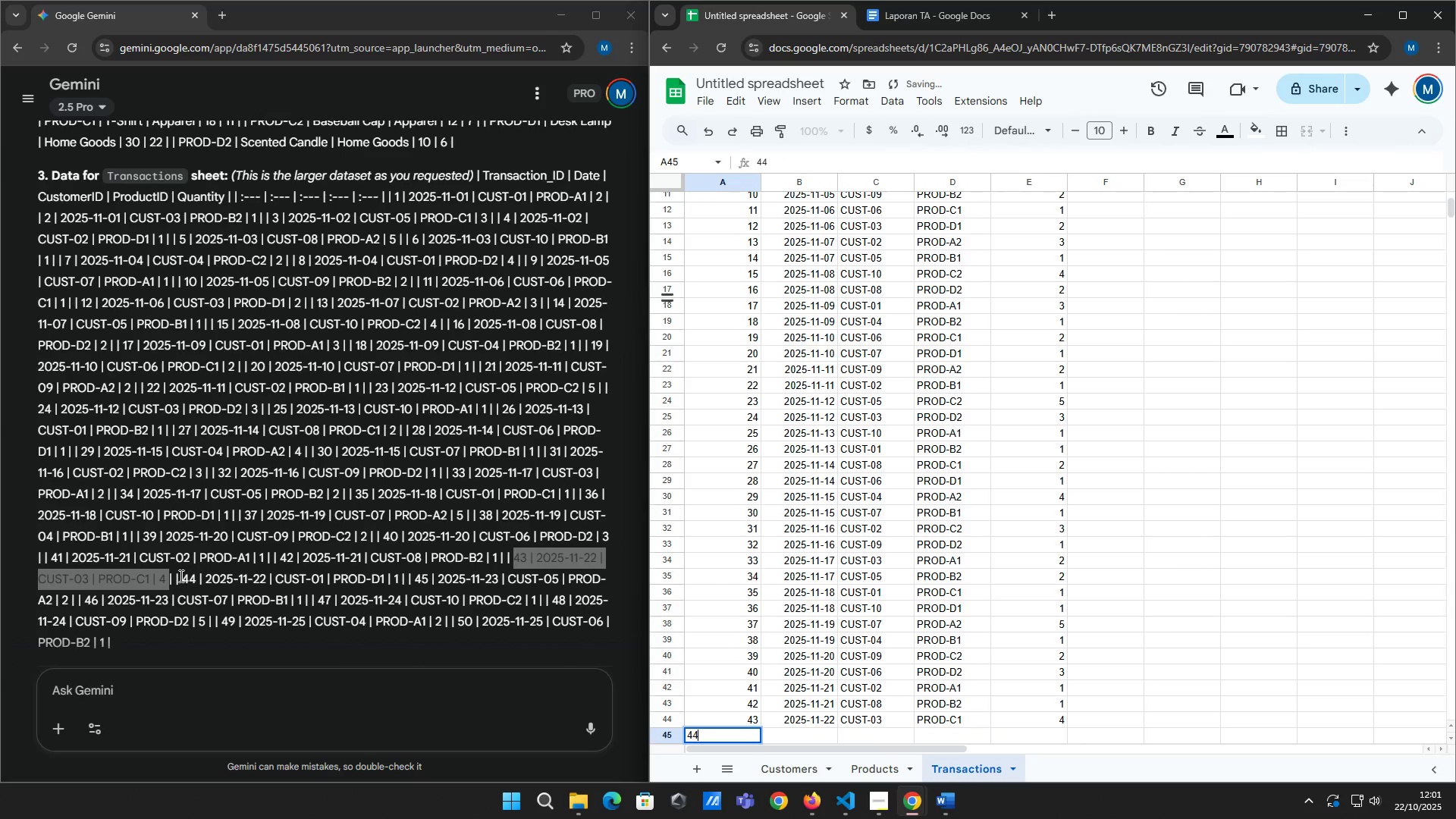 
left_click_drag(start_coordinate=[180, 576], to_coordinate=[397, 575])
 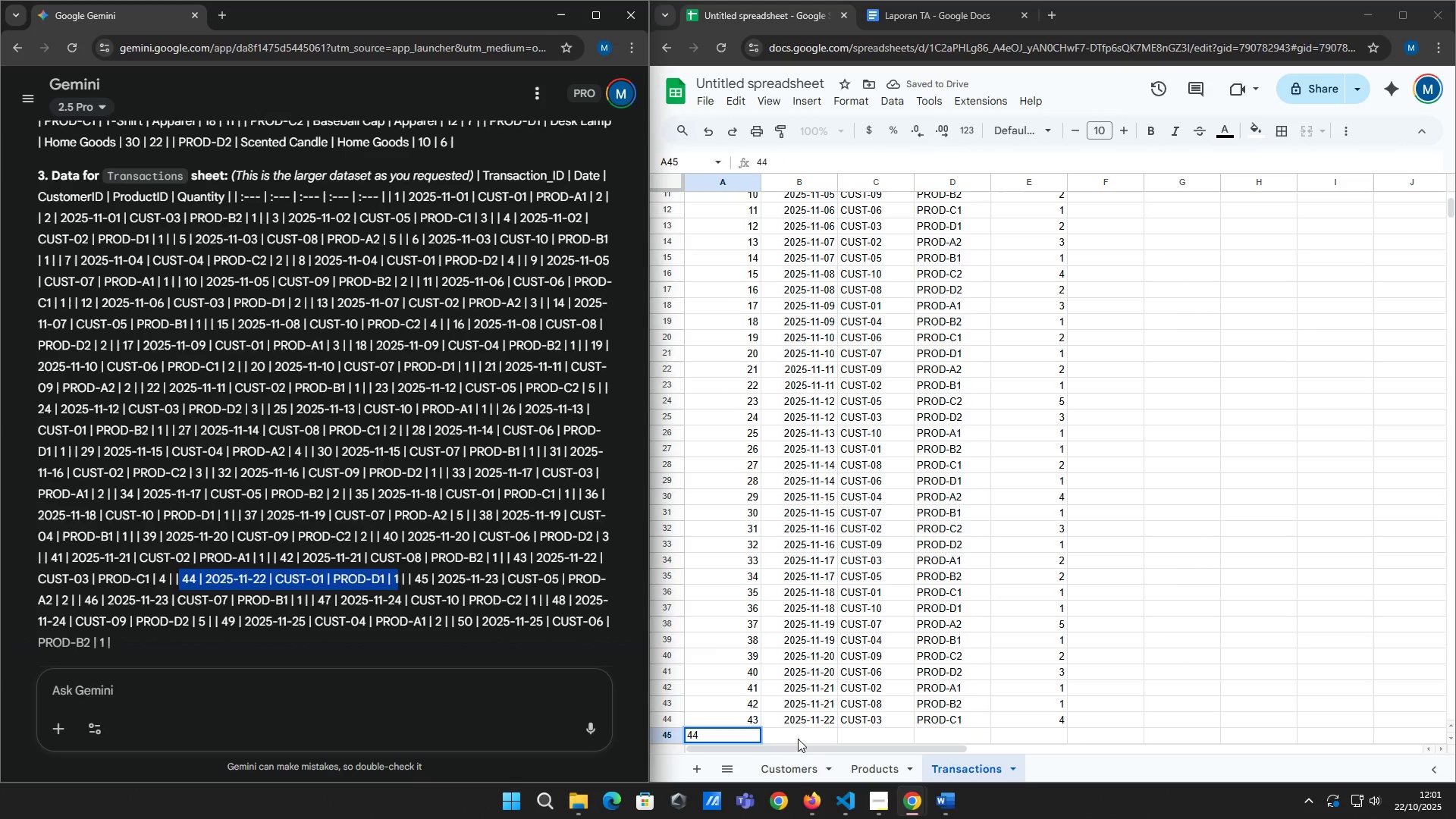 
left_click([798, 739])
 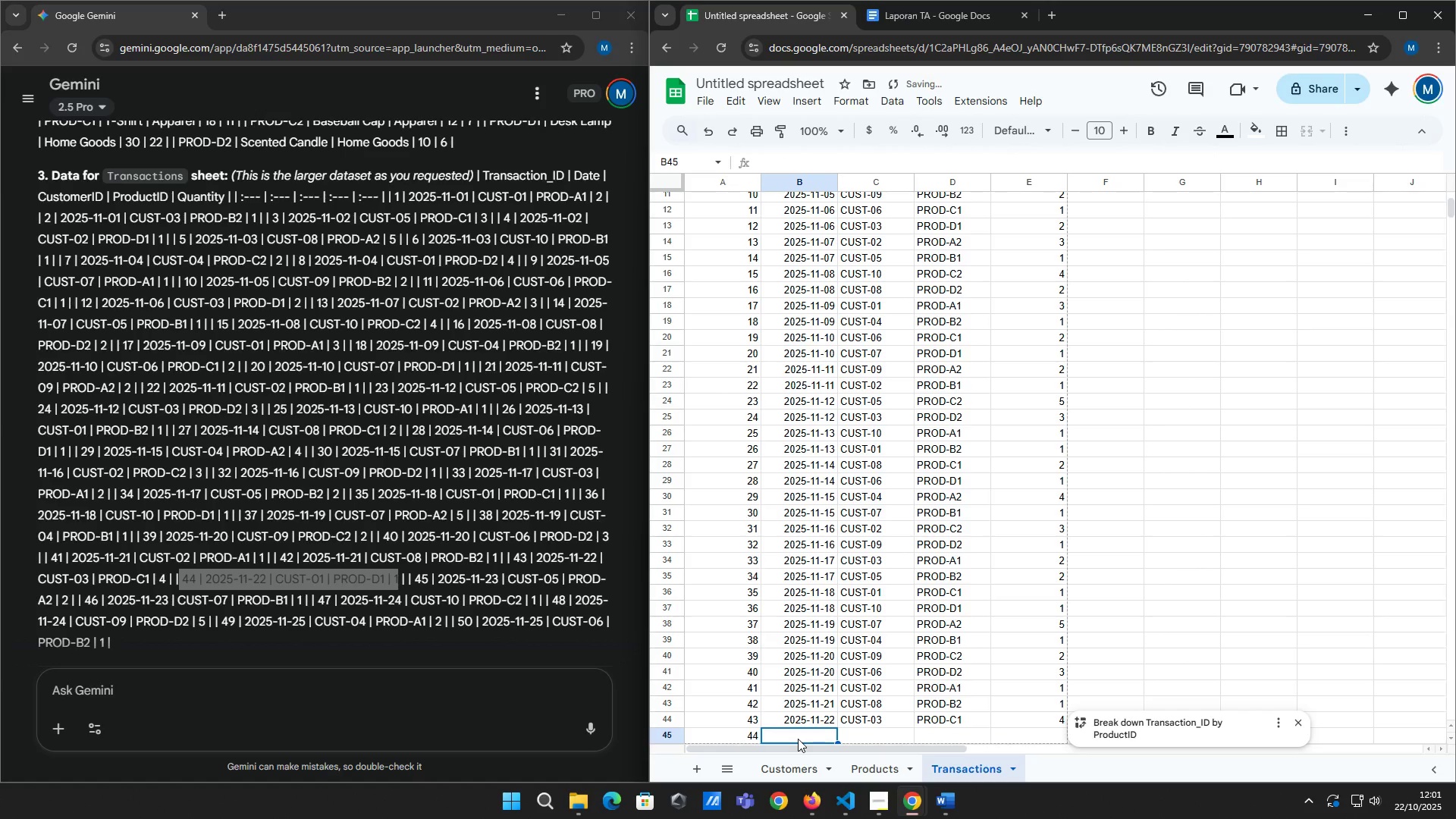 
type(22)
key(Backspace)
type(025)
 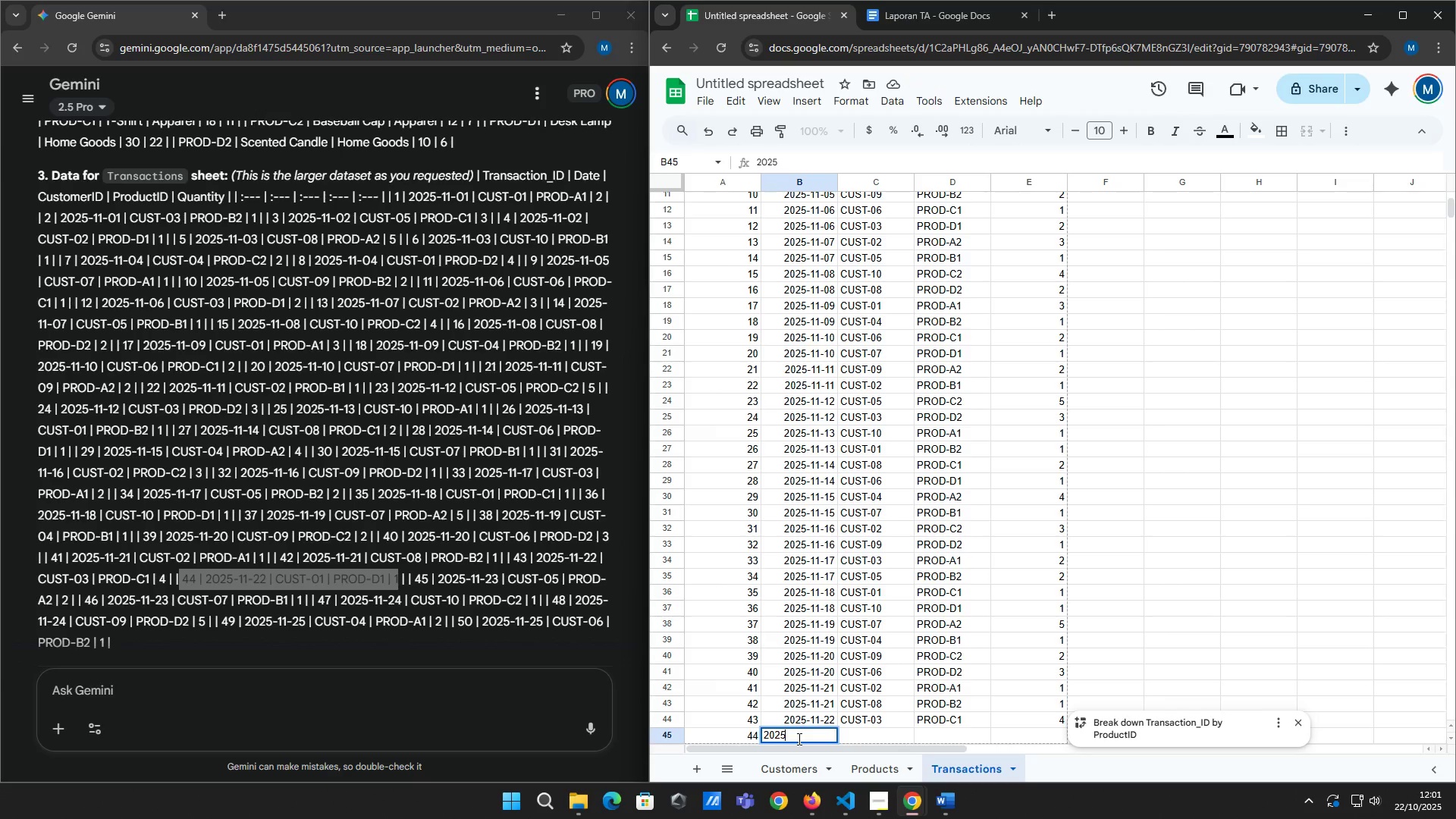 
type(-11-22)
key(Tab)
type(cust-01)
key(Tab)
type([rpd)
key(Backspace)
key(Backspace)
key(Backspace)
key(Backspace)
type(prod-)
 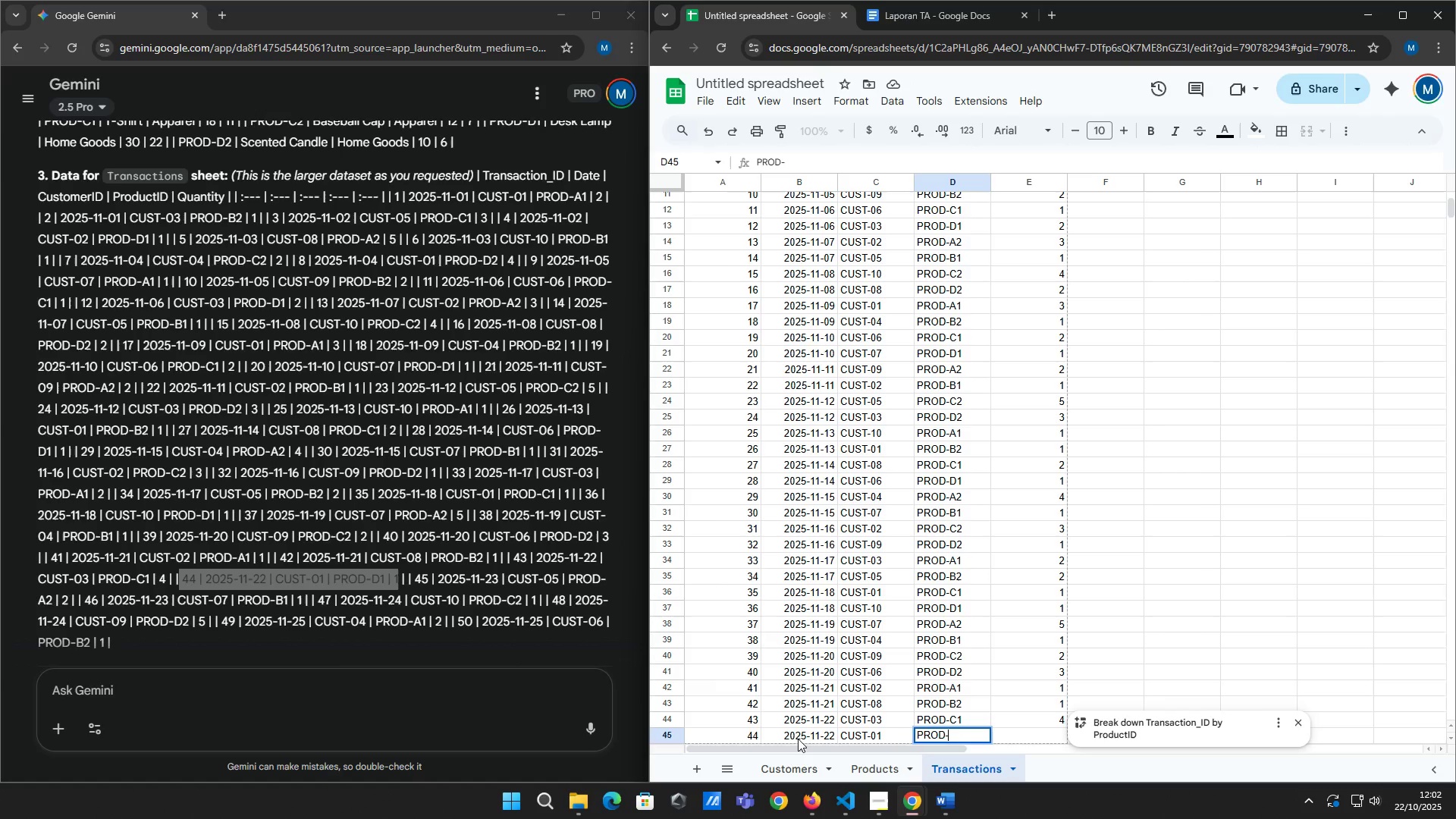 
wait(6.05)
 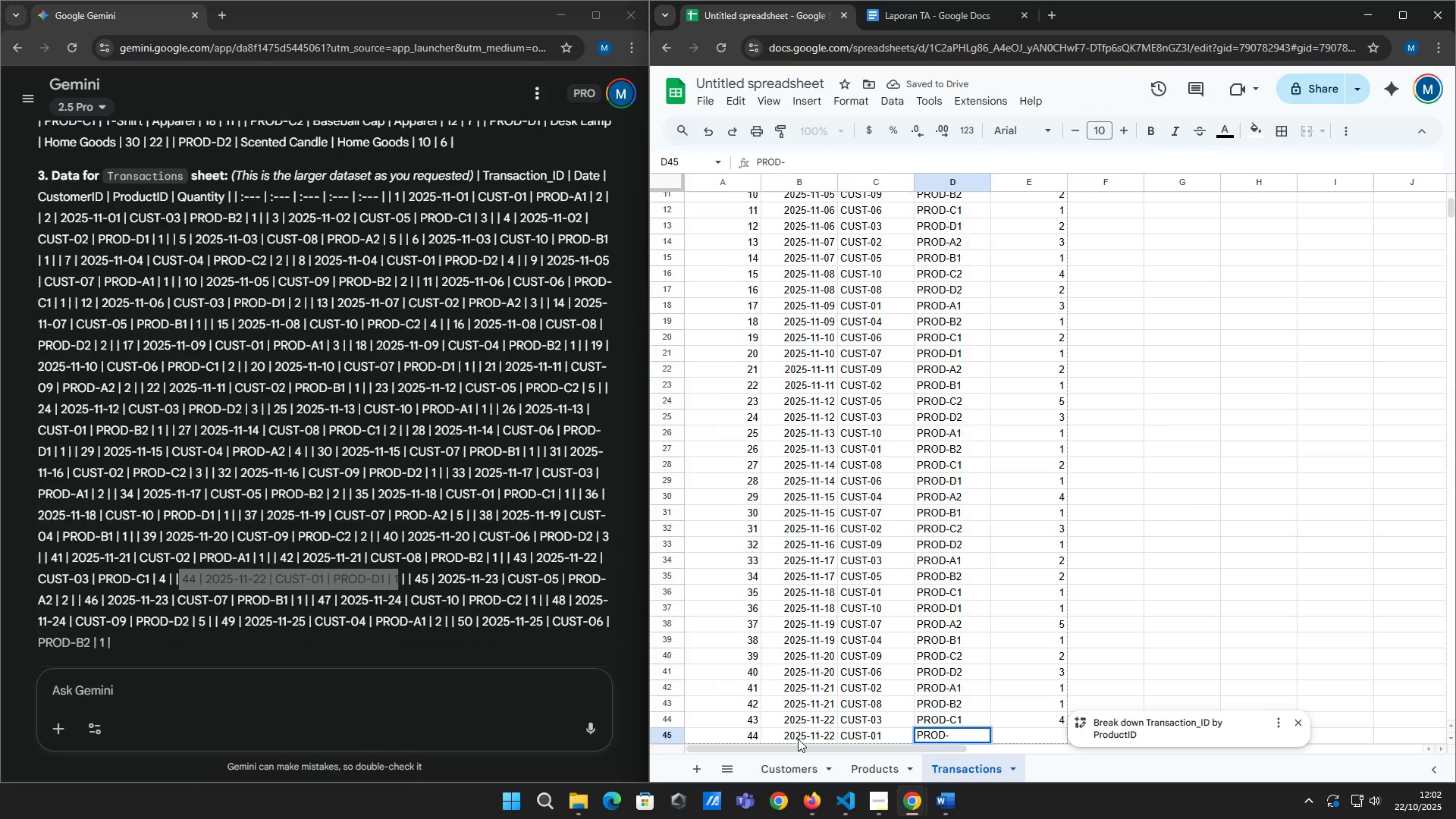 
type(d1)
key(Tab)
type(1)
 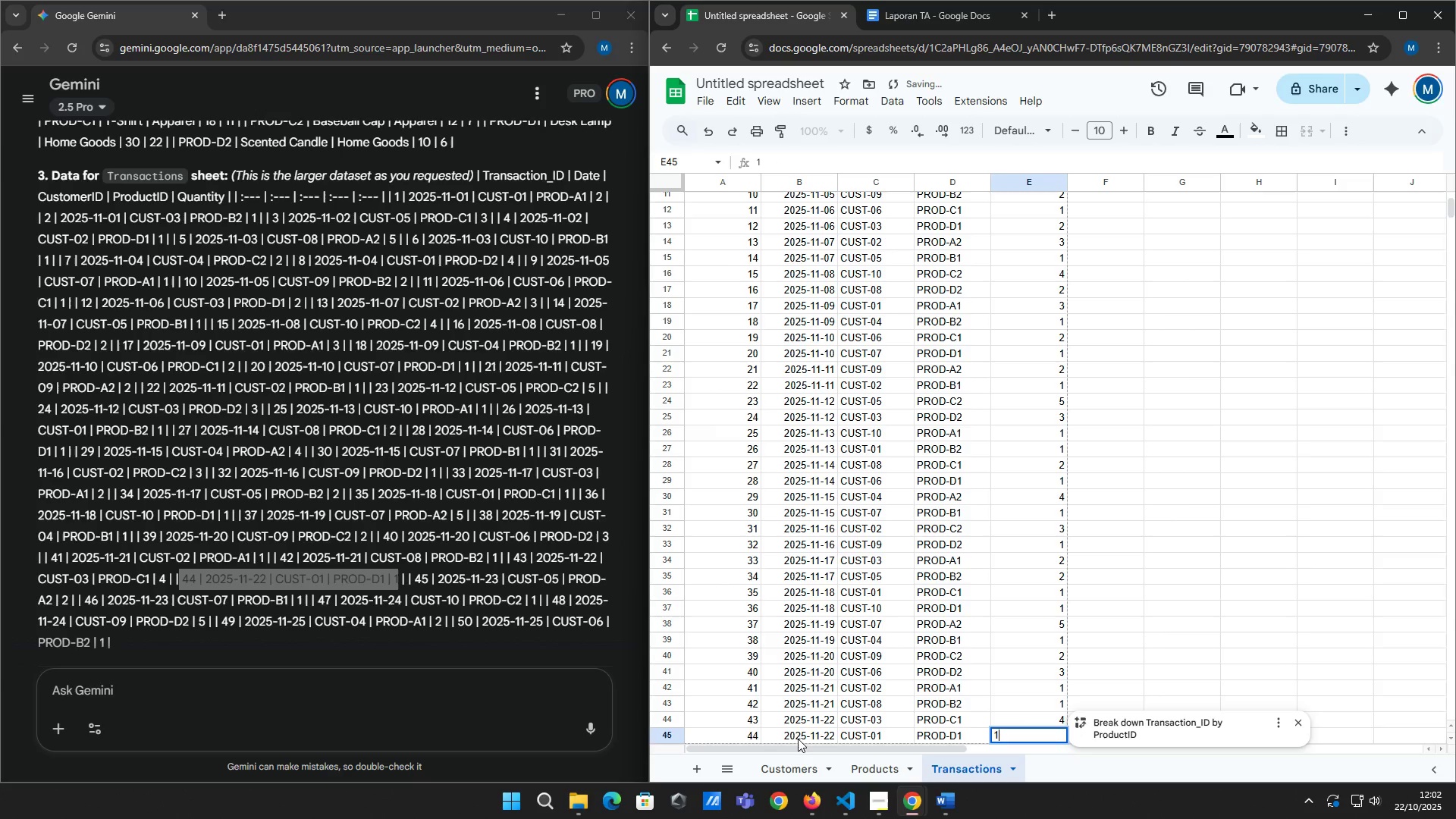 
key(Enter)
 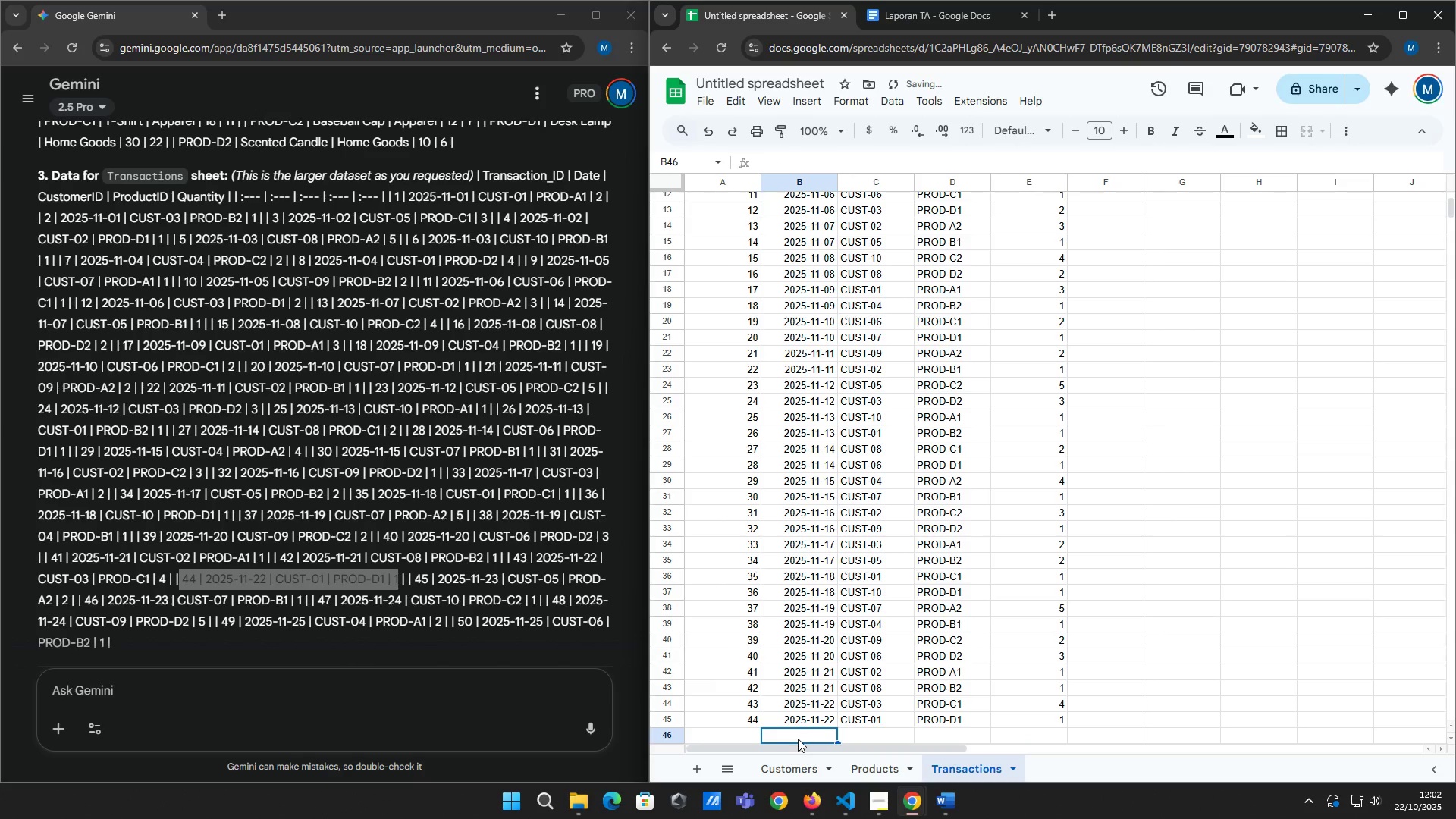 
key(ArrowLeft)
 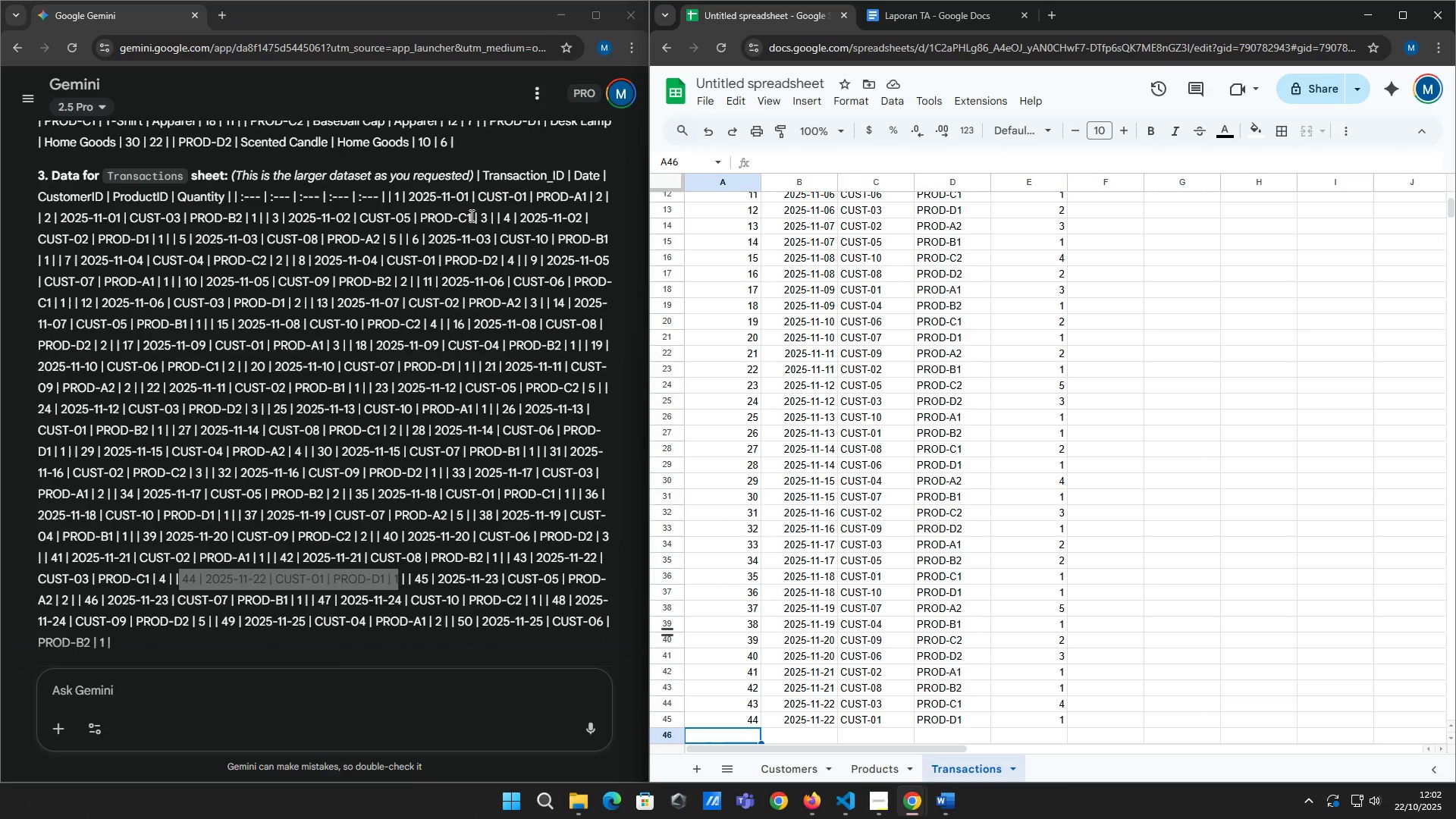 
wait(17.68)
 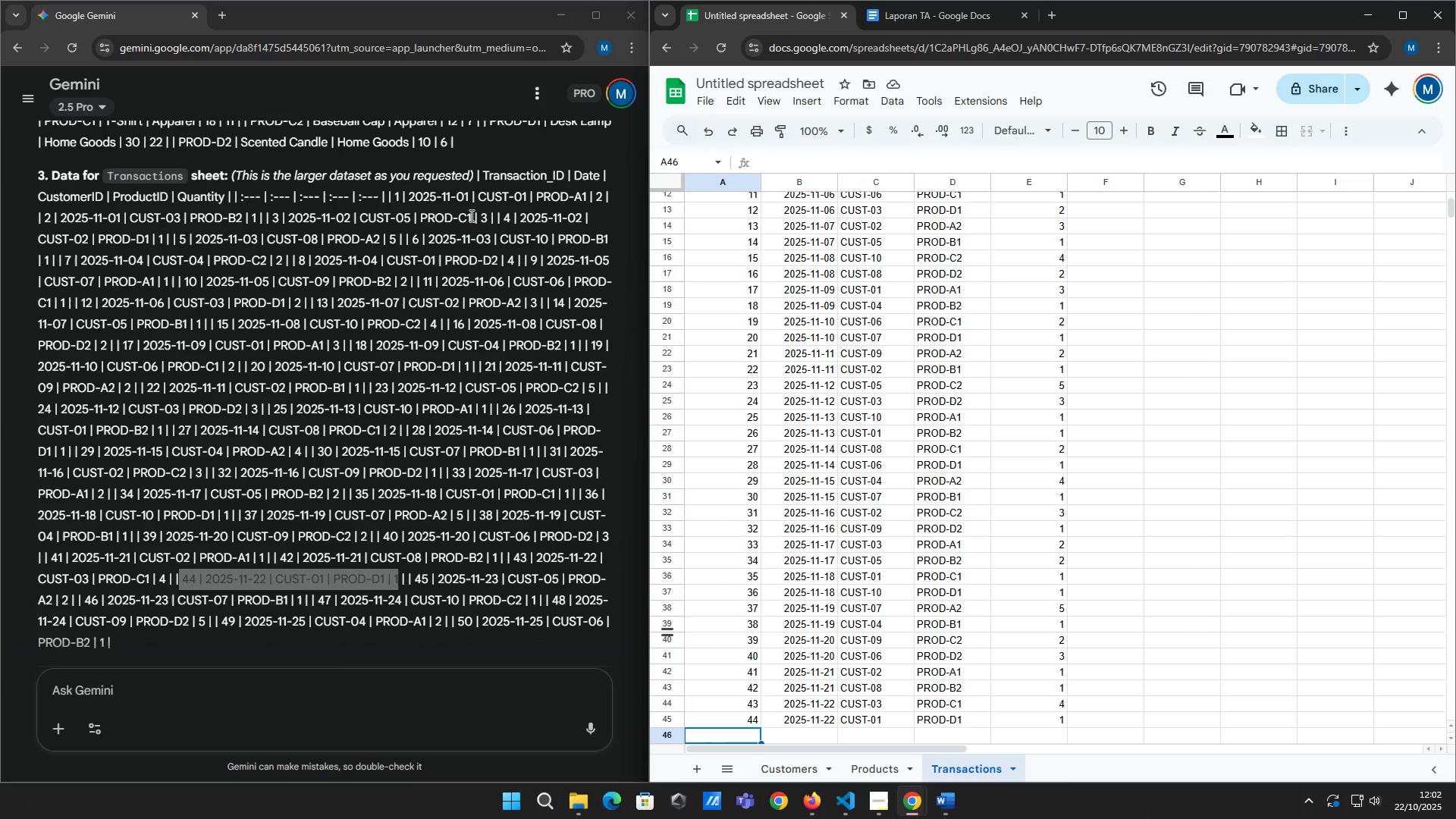 
left_click([280, 686])
 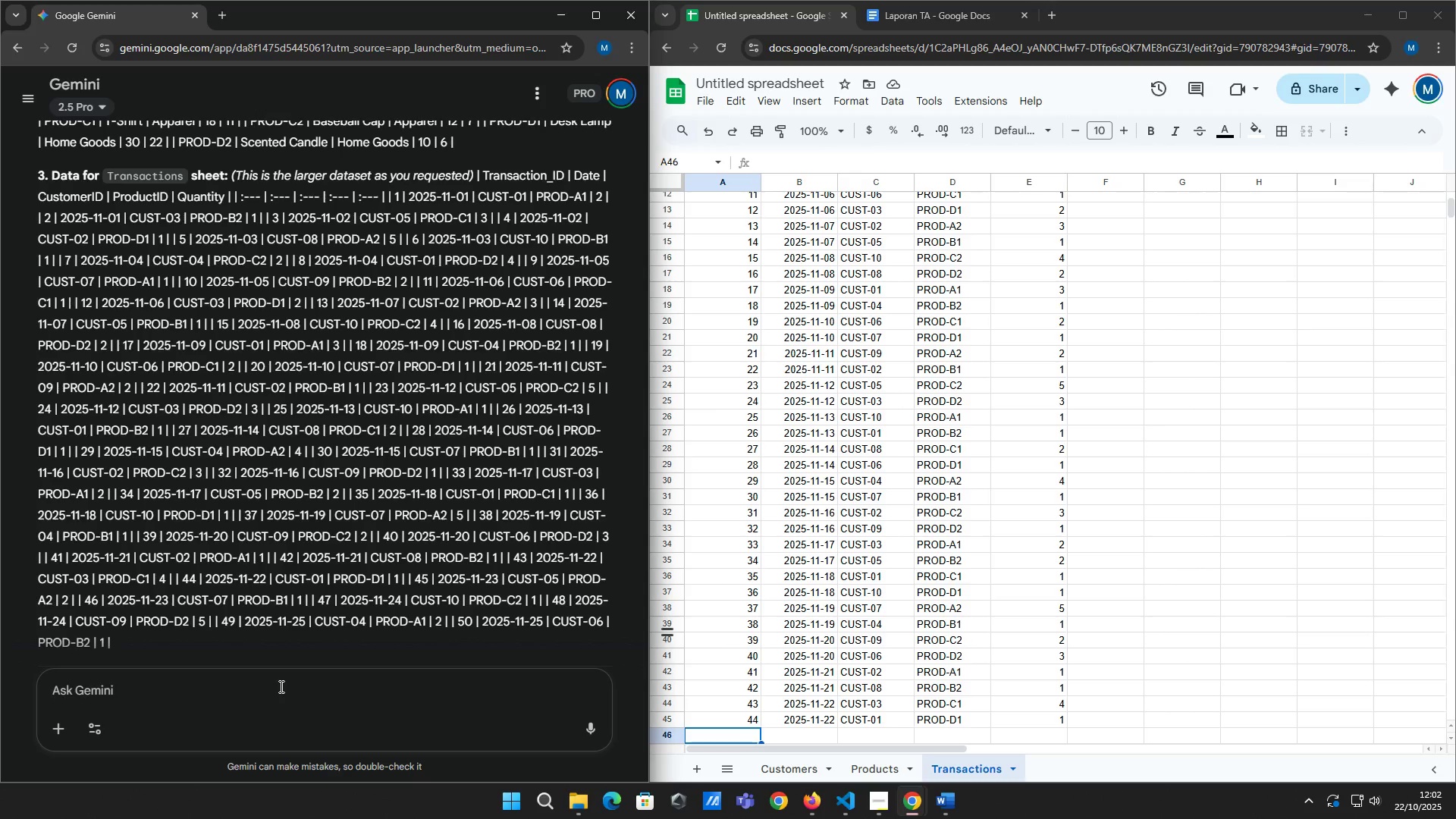 
wait(7.63)
 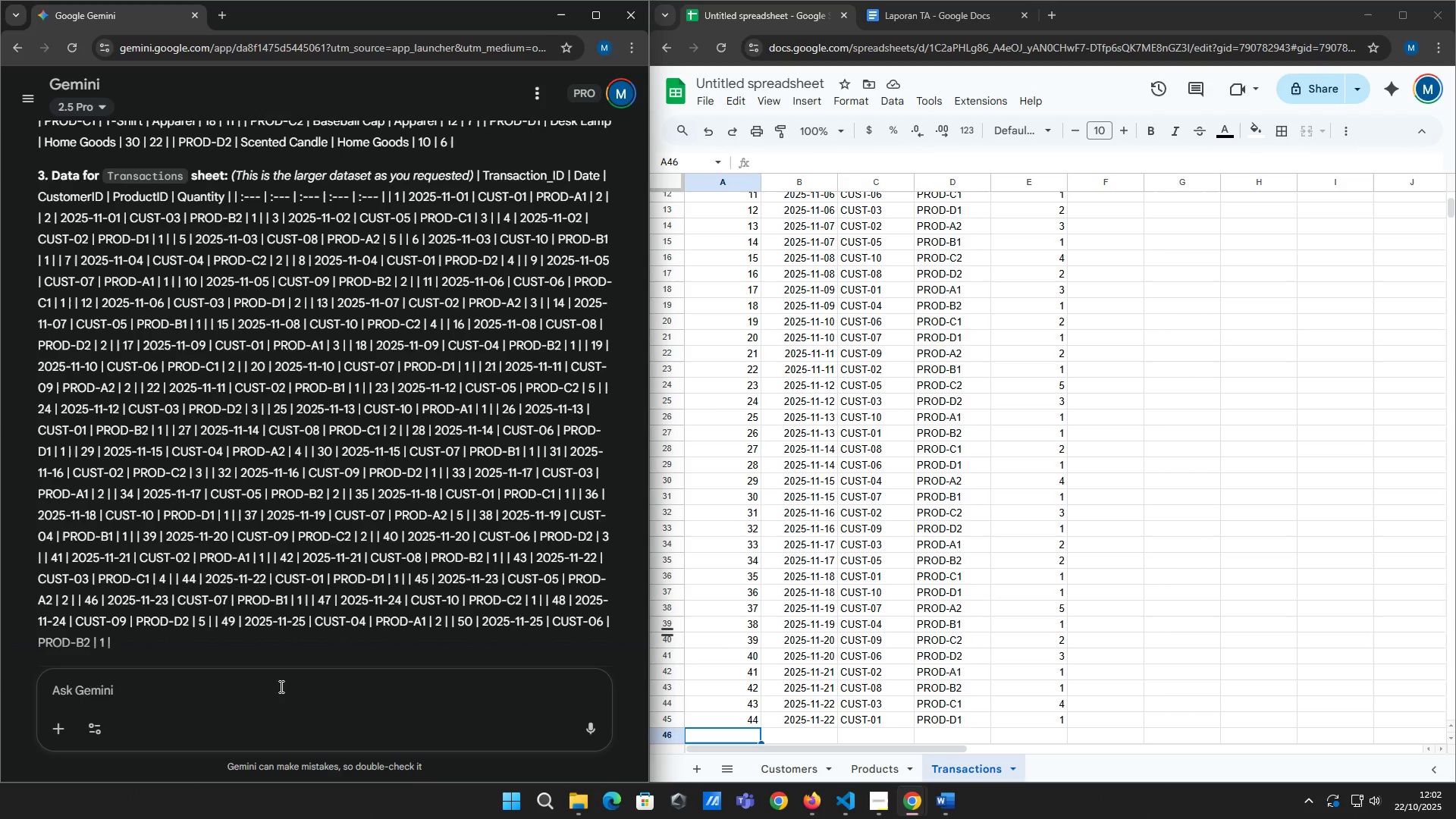 
left_click([299, 690])
 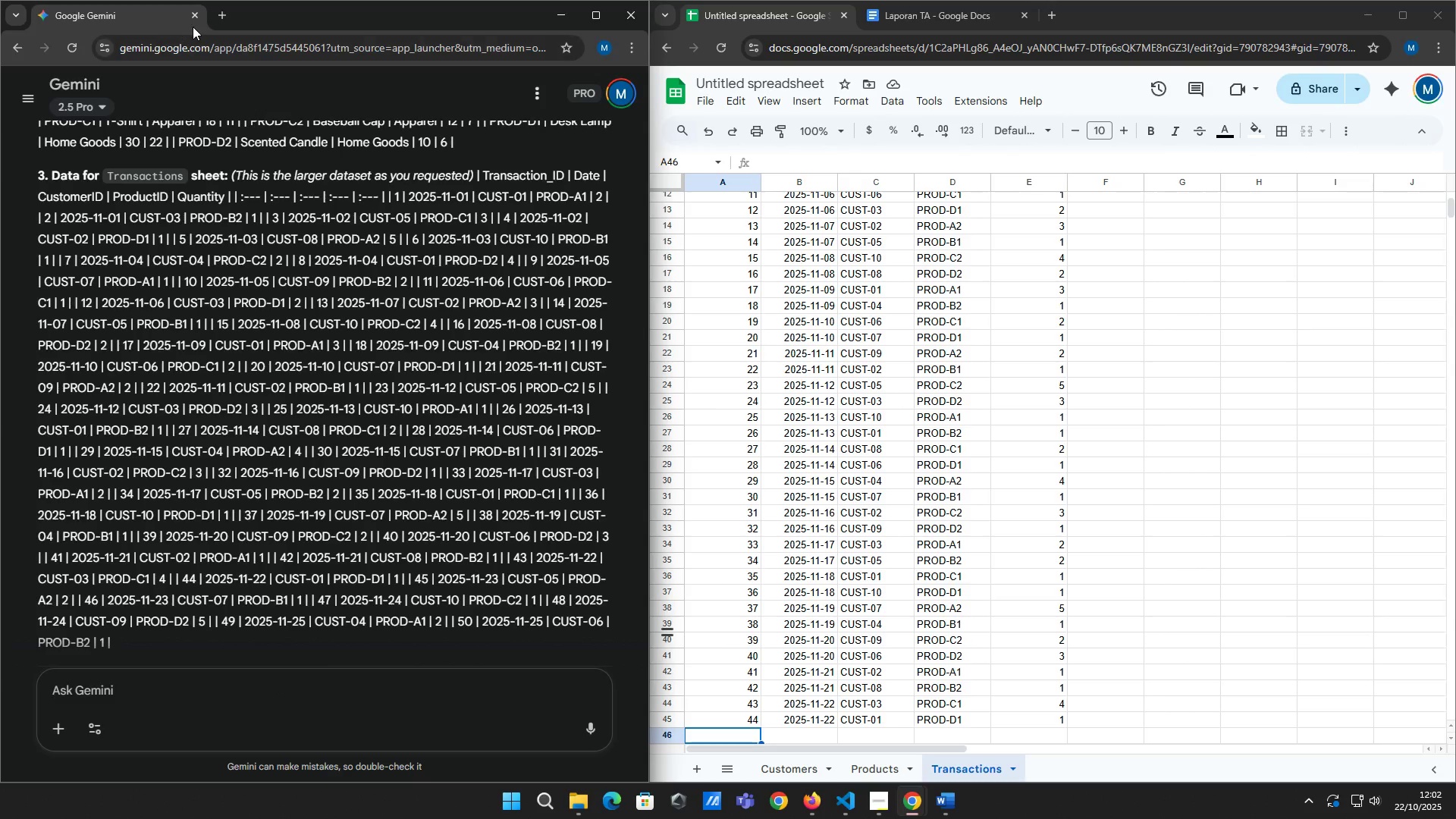 
left_click([226, 11])
 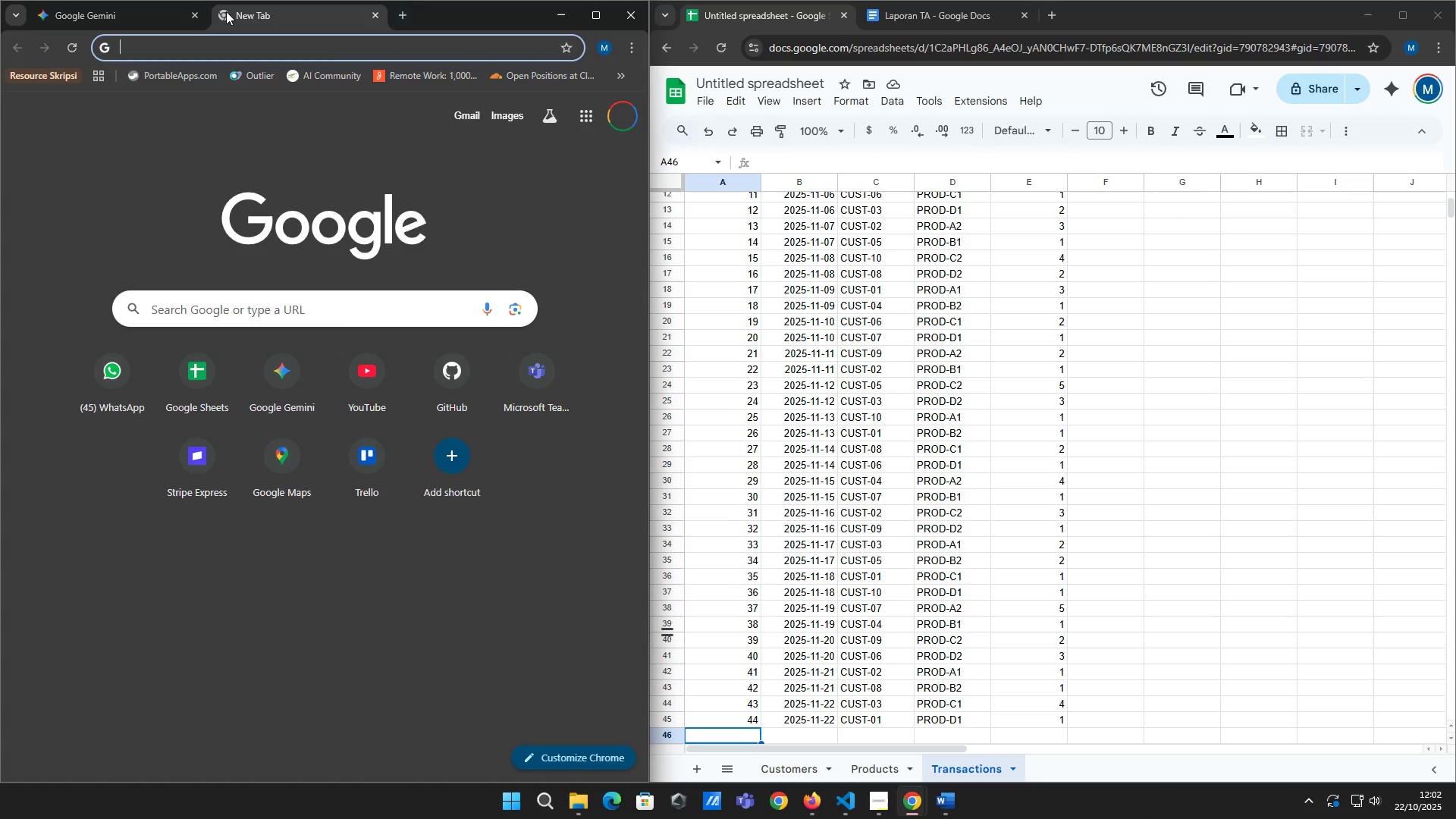 
type(POS)
 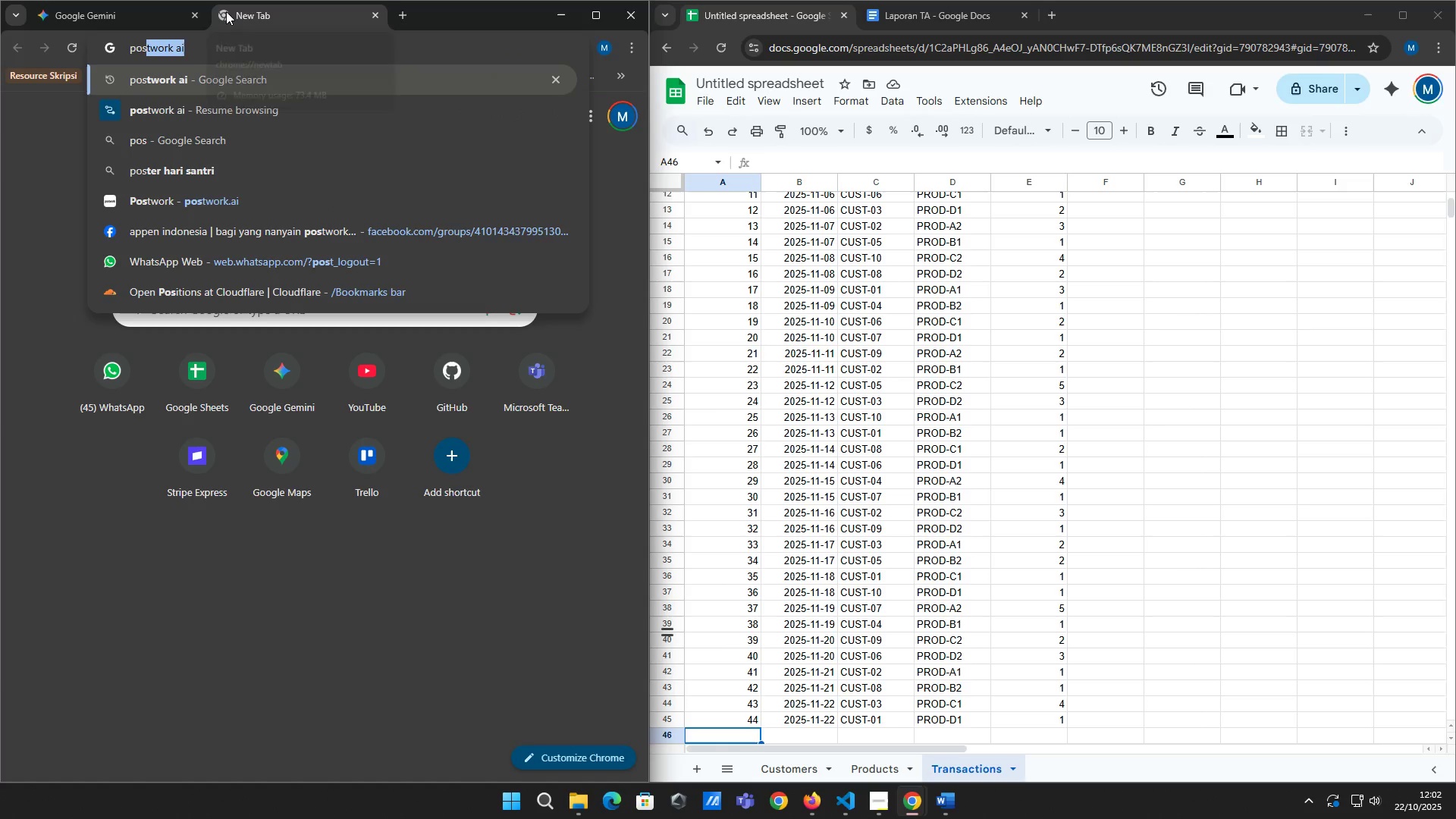 
key(Enter)
 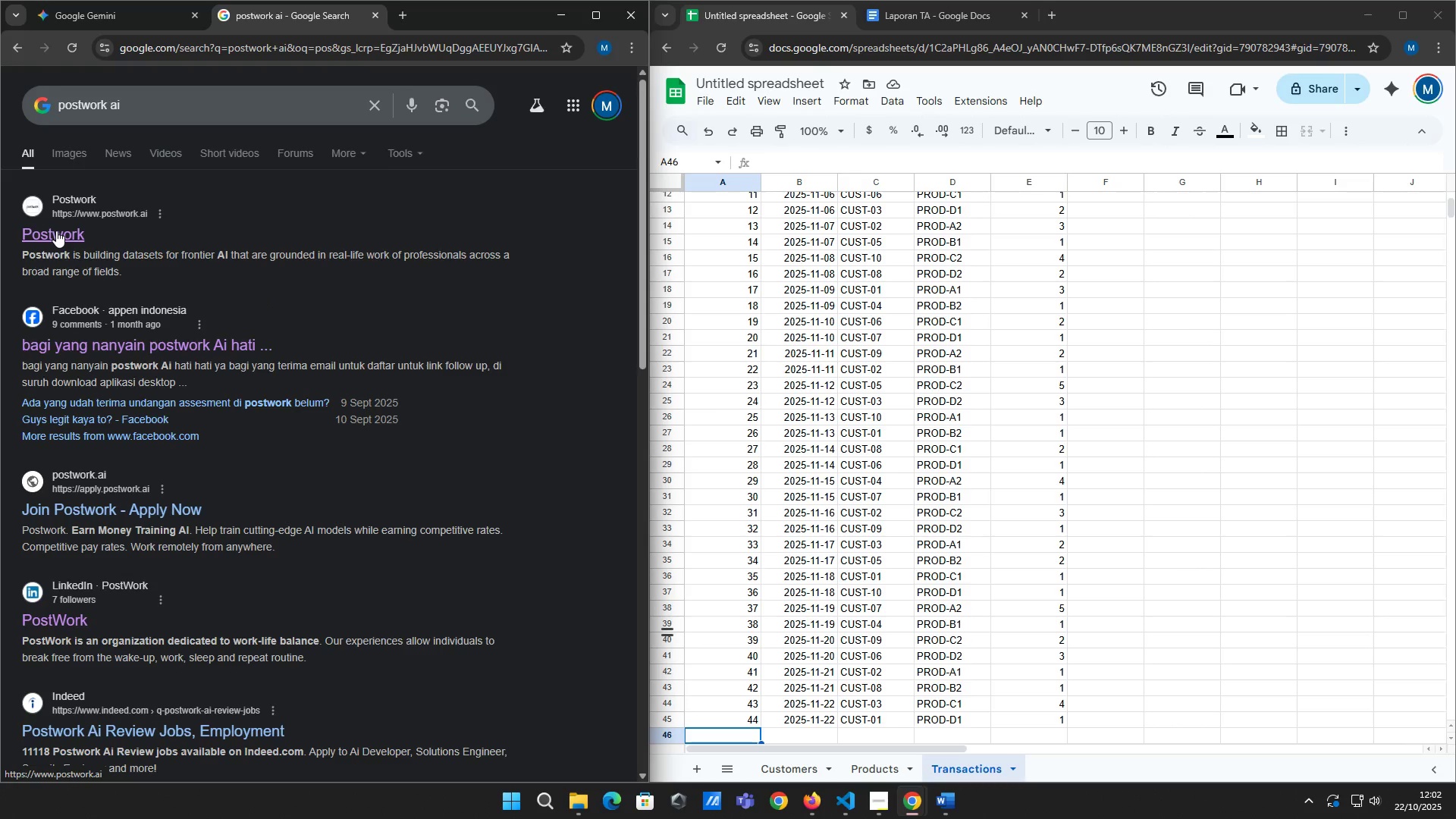 
left_click([56, 231])
 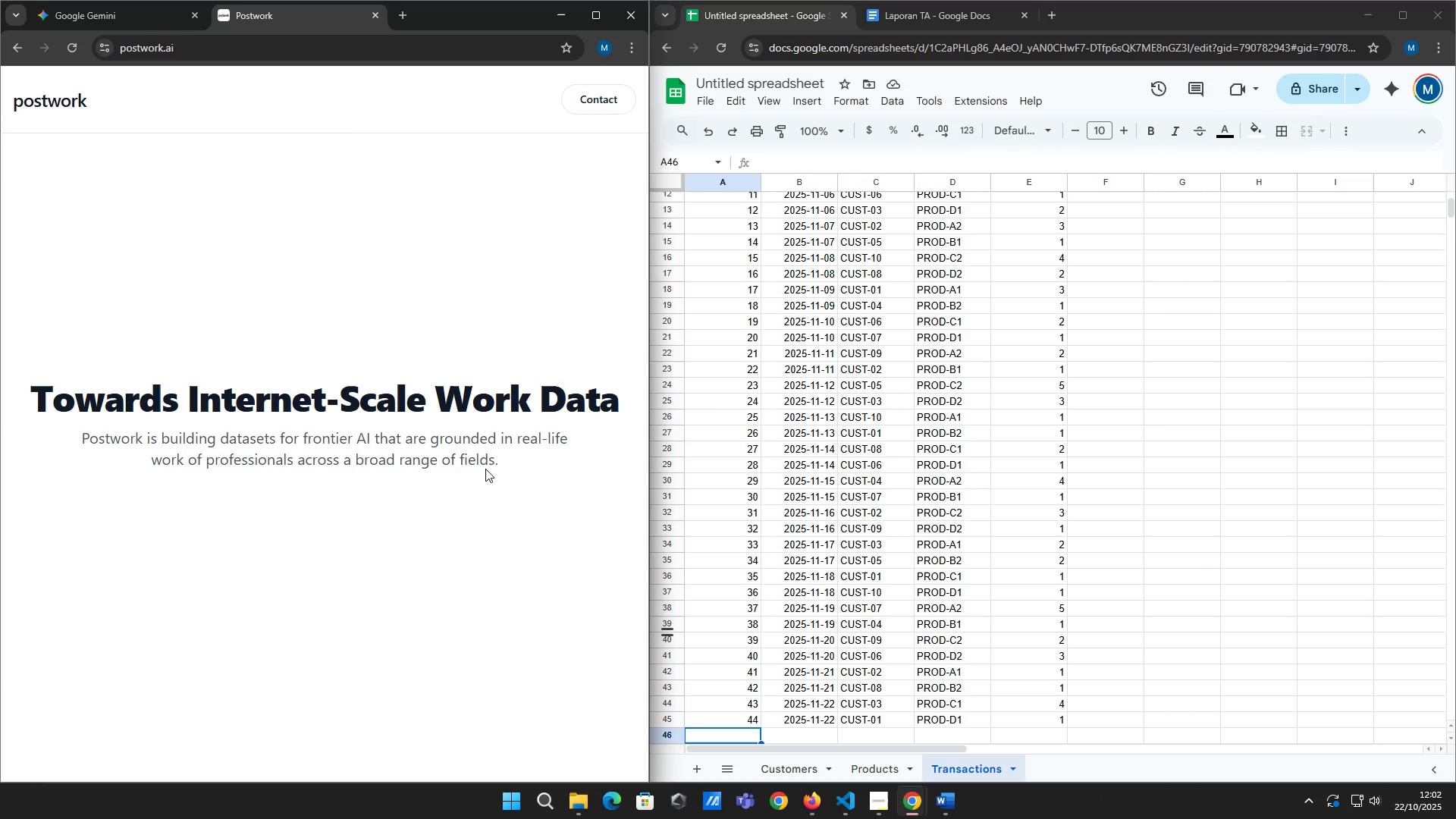 
scroll: coordinate [333, 374], scroll_direction: down, amount: 7.0
 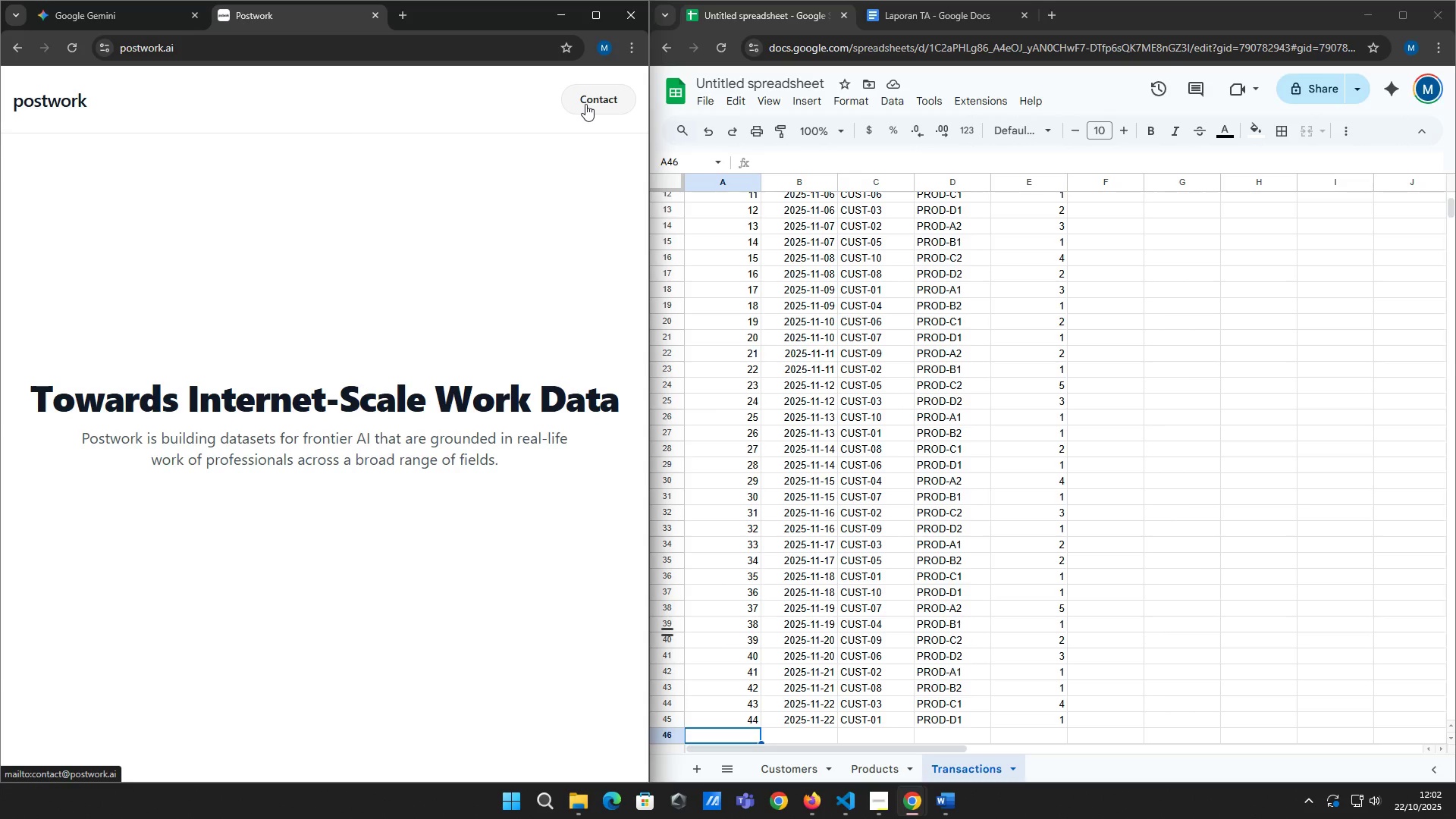 
wait(12.18)
 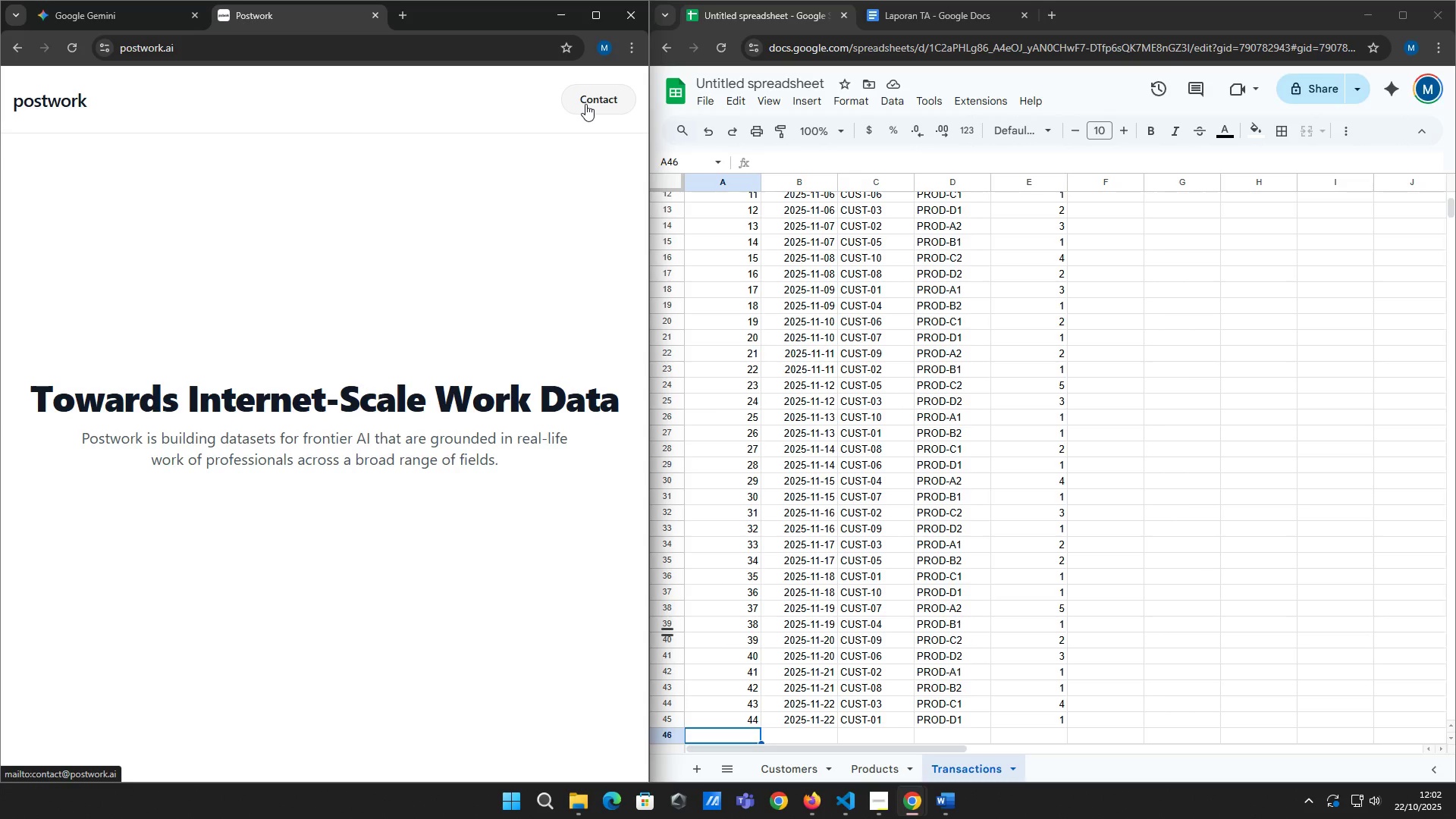 
left_click([381, 15])
 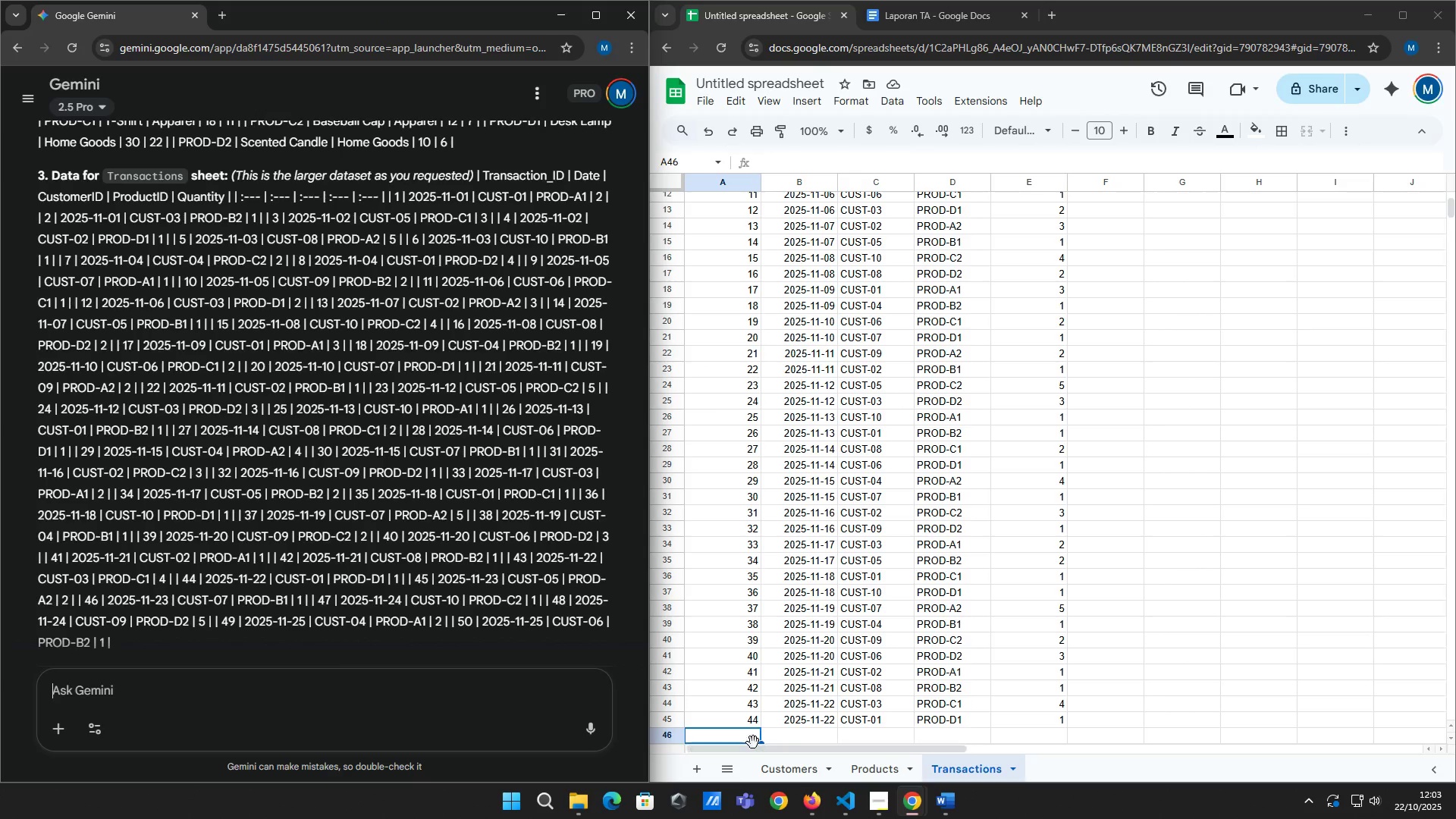 
left_click([740, 735])
 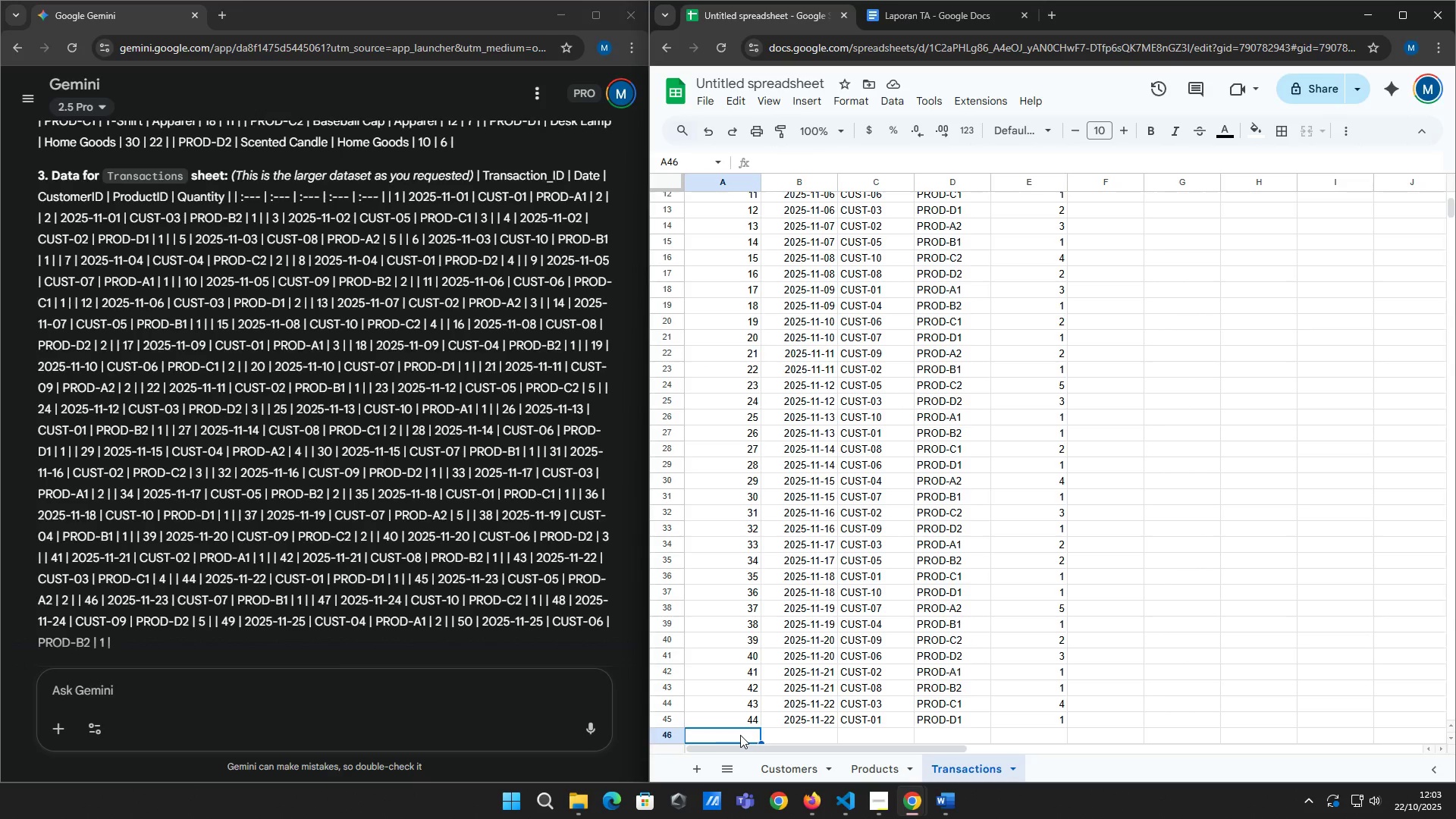 
left_click([740, 735])
 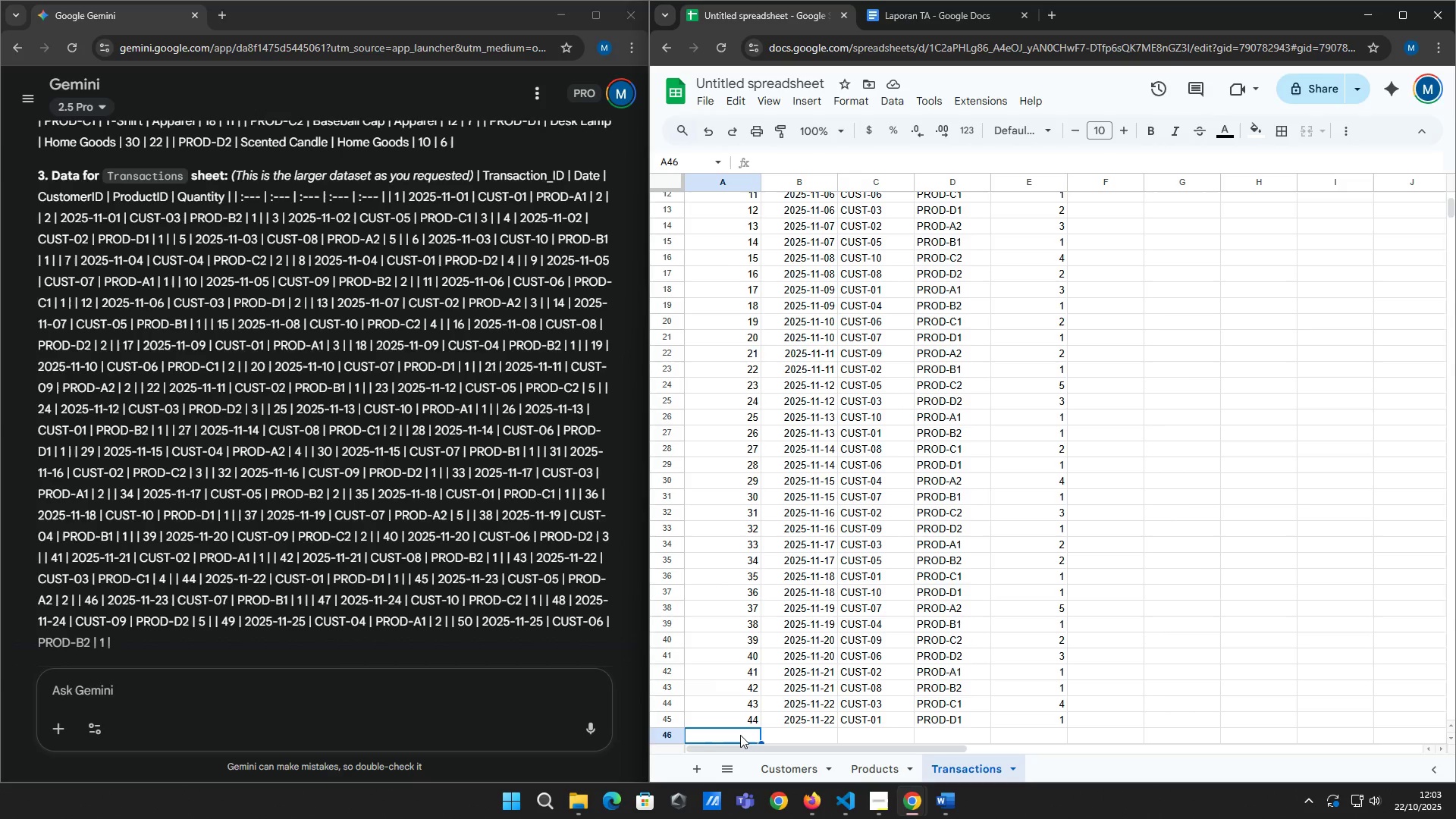 
type(45)
 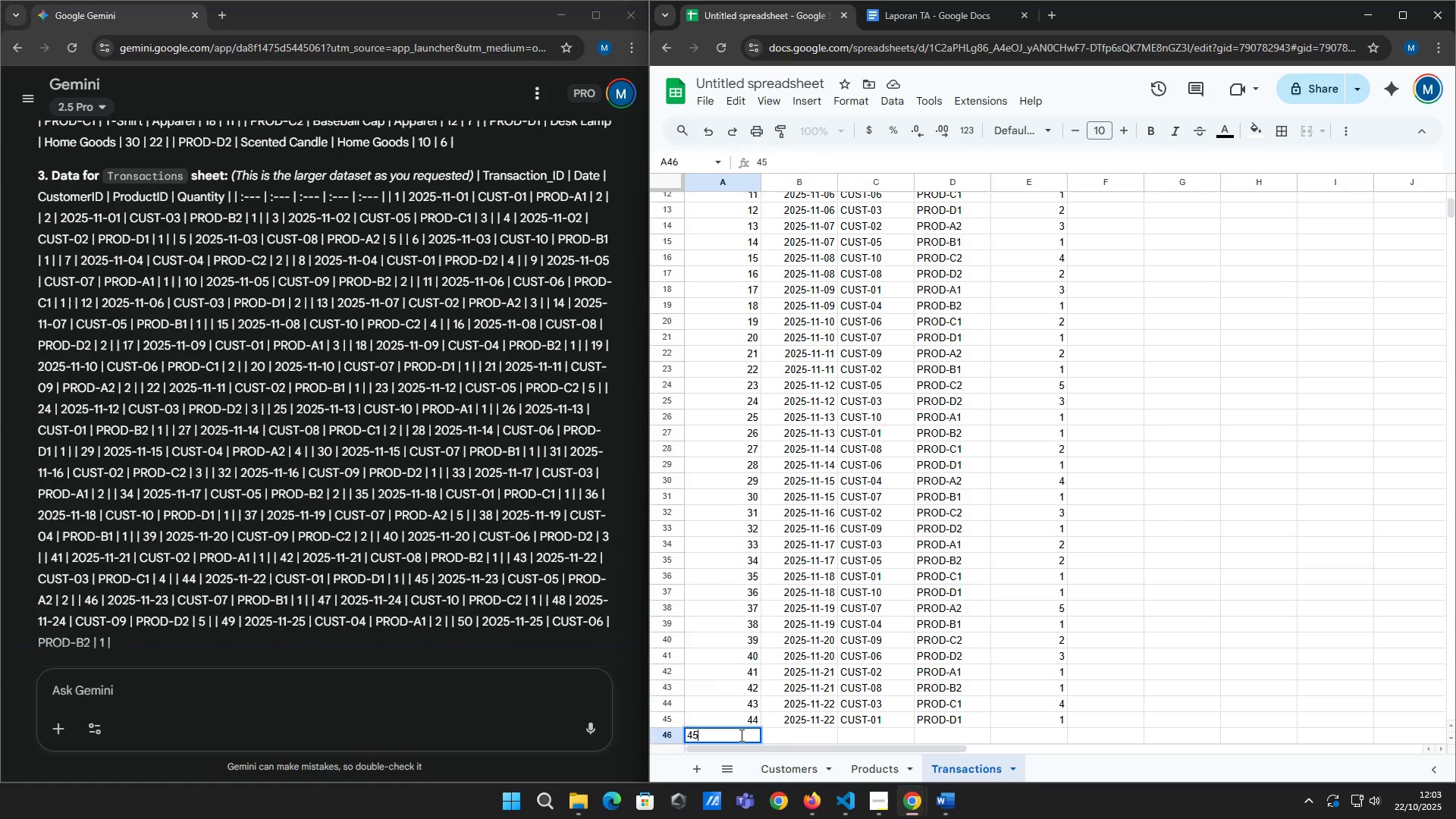 
wait(6.17)
 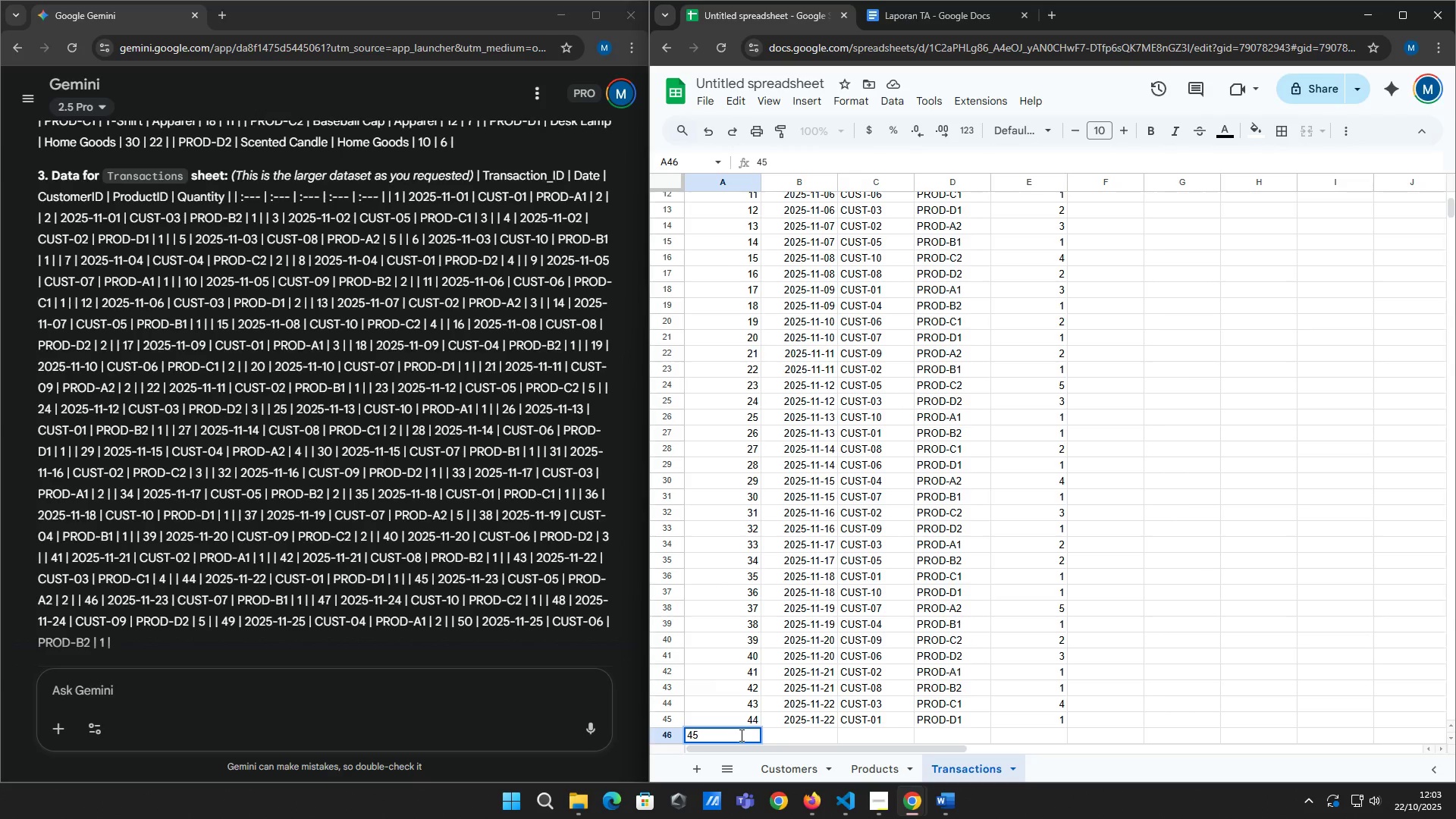 
key(Tab)
 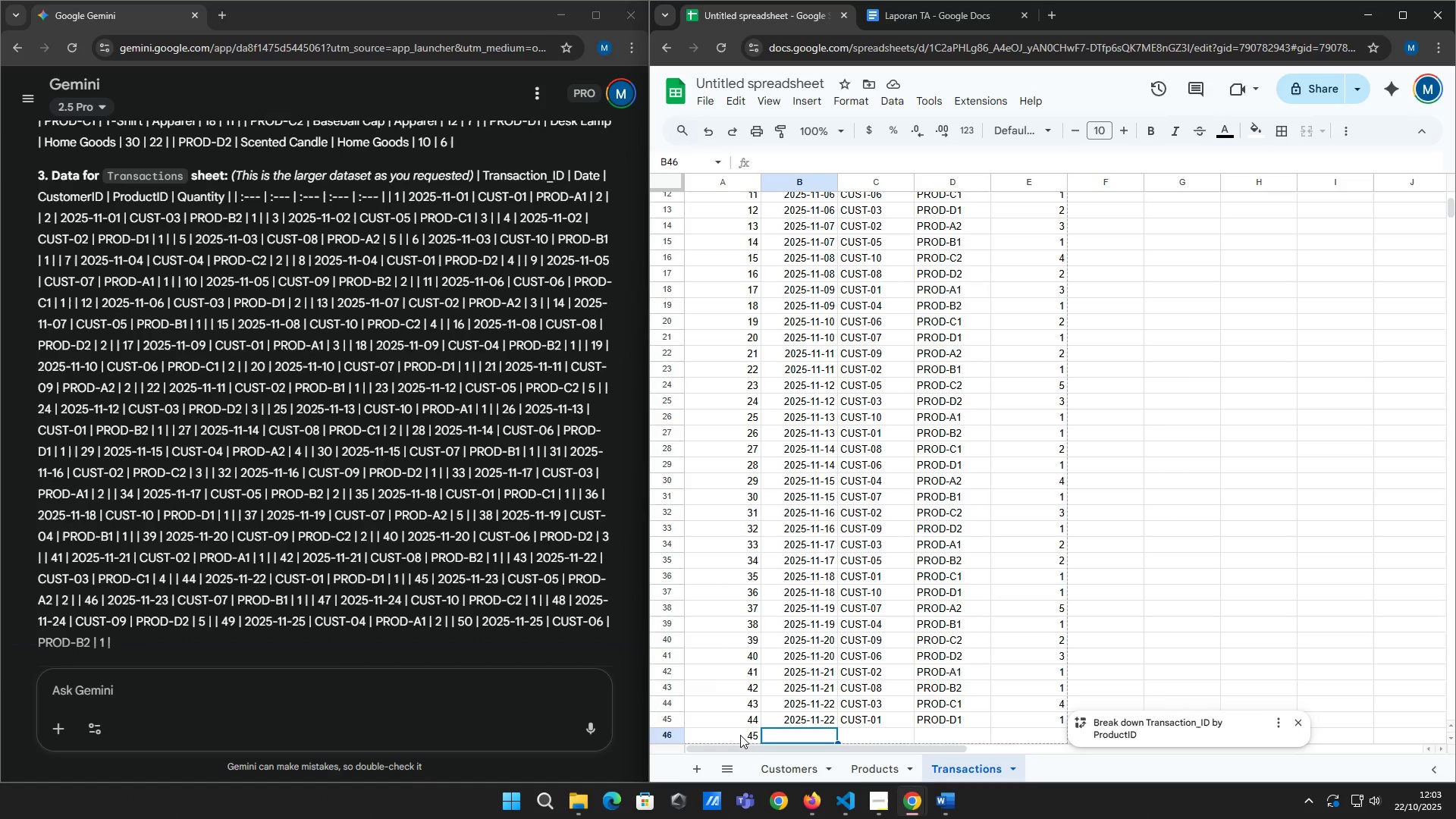 
wait(14.62)
 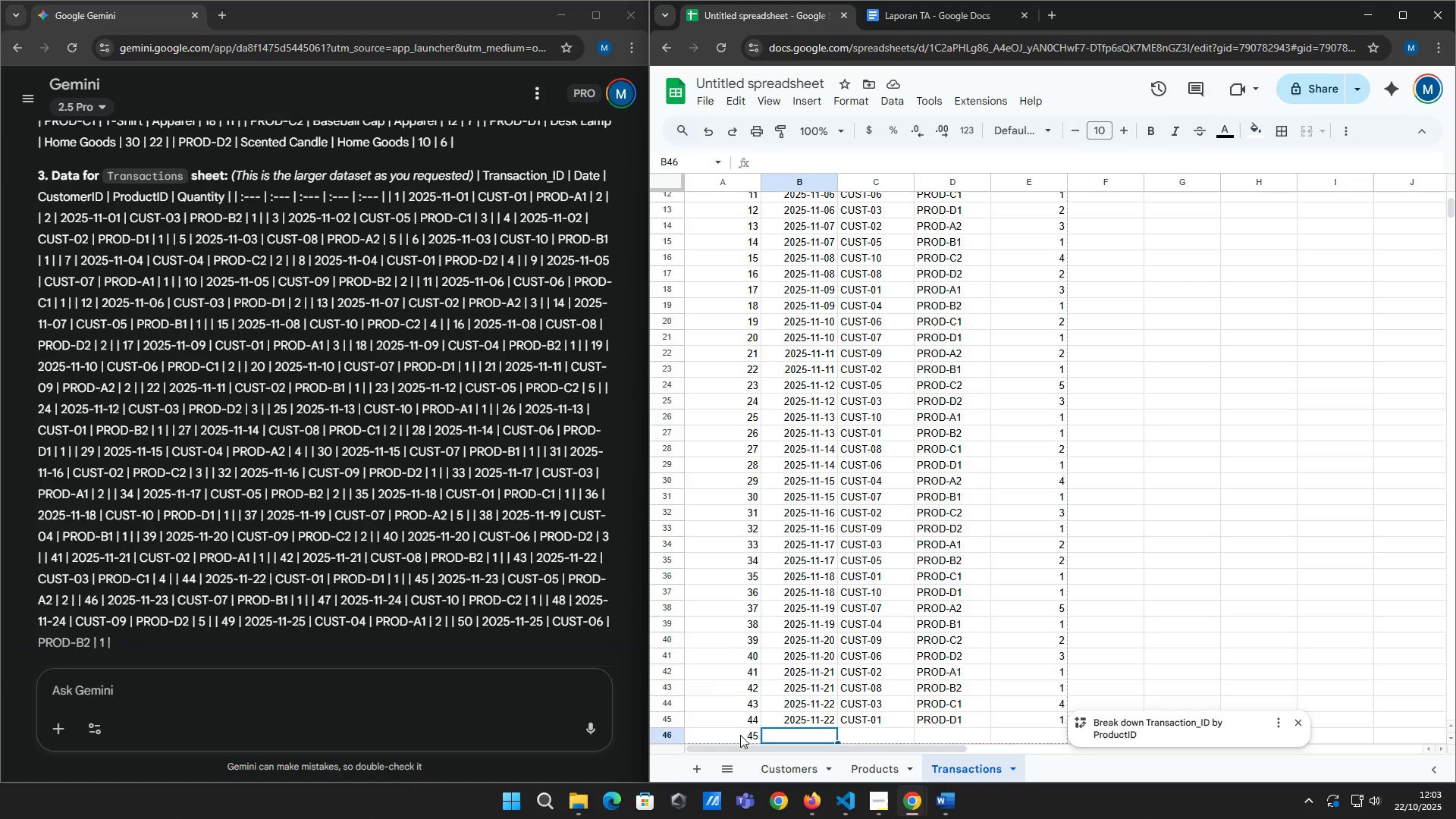 
left_click([801, 737])
 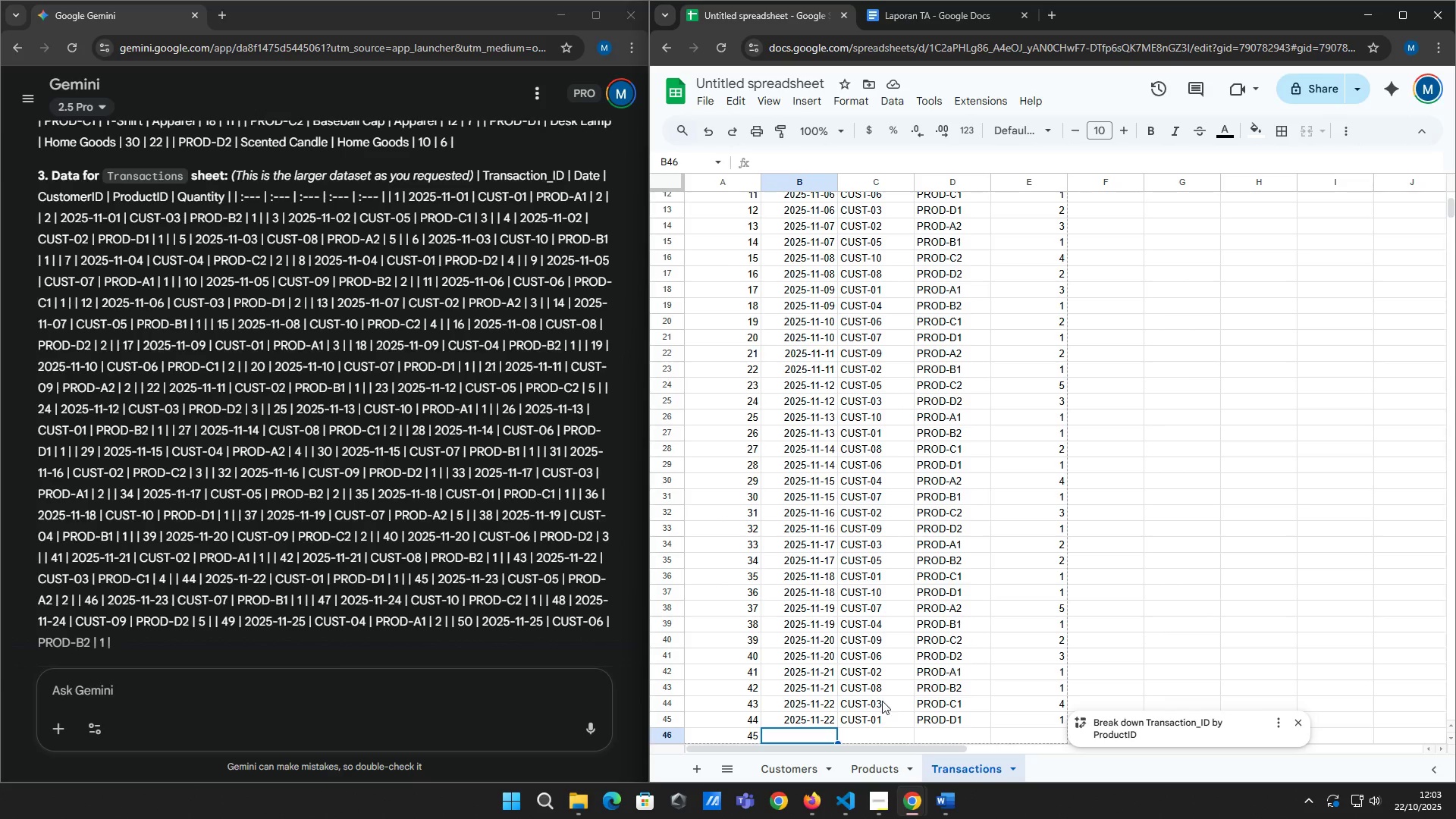 
left_click([871, 816])